 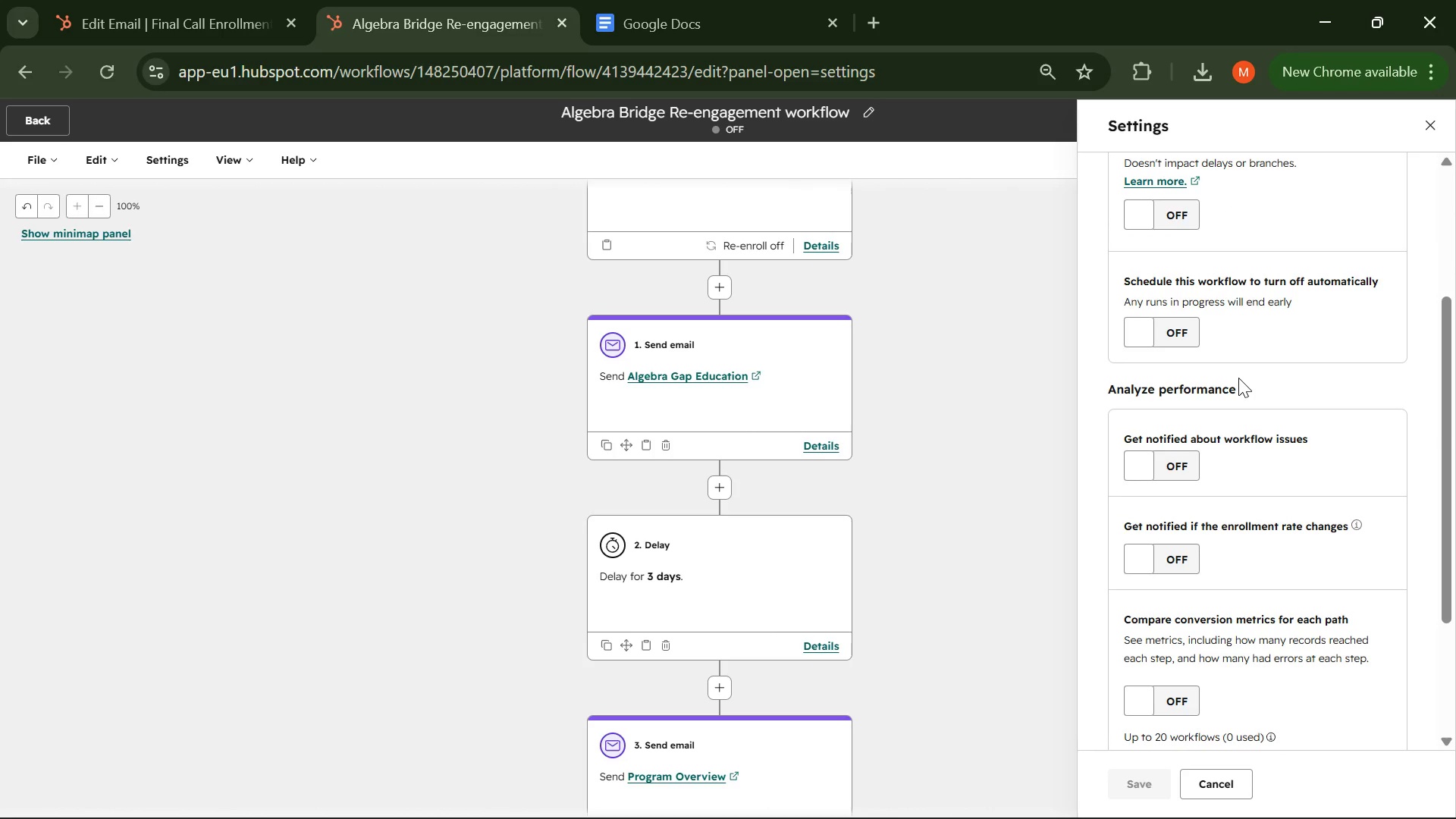 
scroll: coordinate [1238, 378], scroll_direction: down, amount: 2.0
 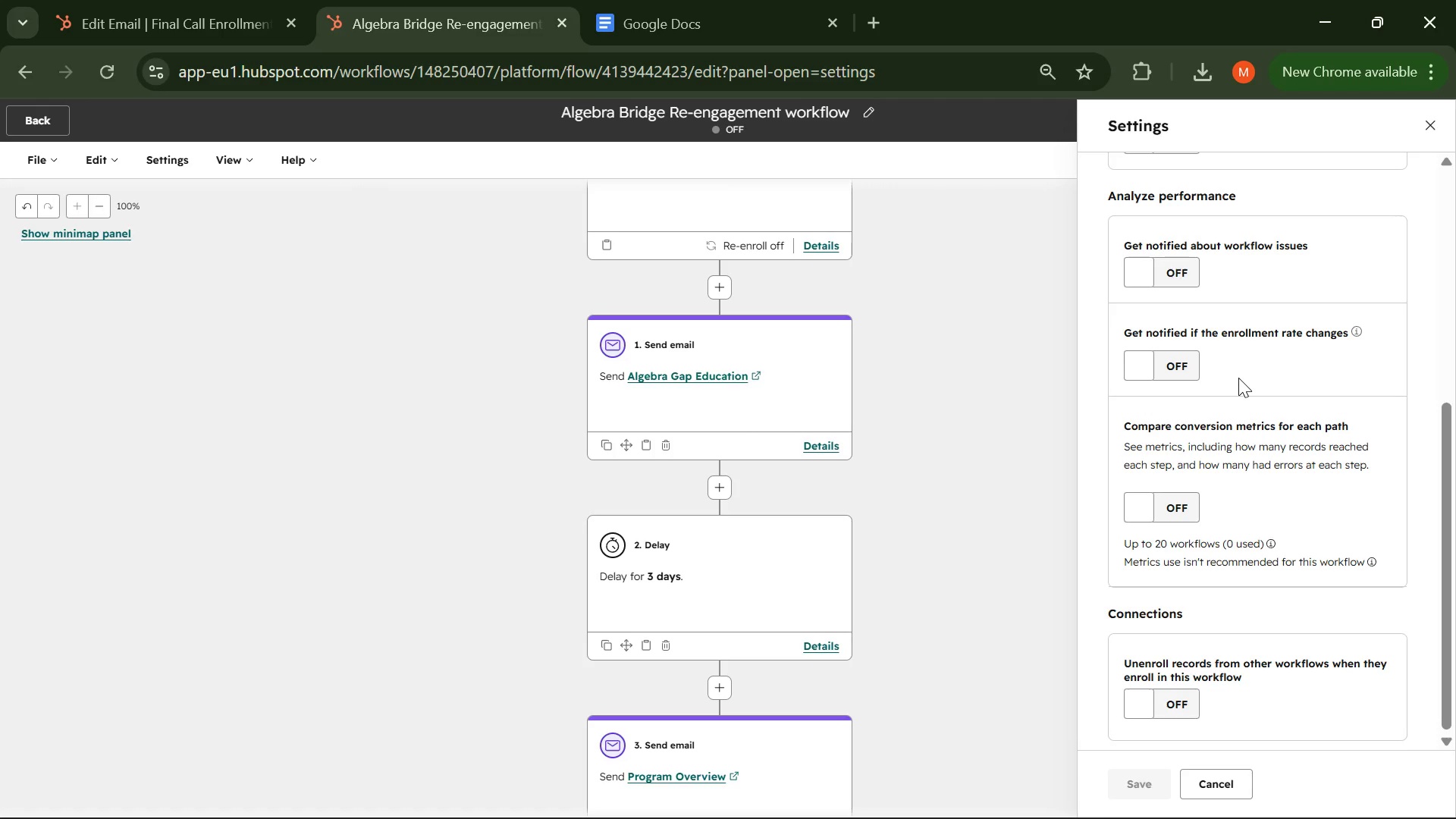 
scroll: coordinate [1238, 378], scroll_direction: up, amount: 2.0
 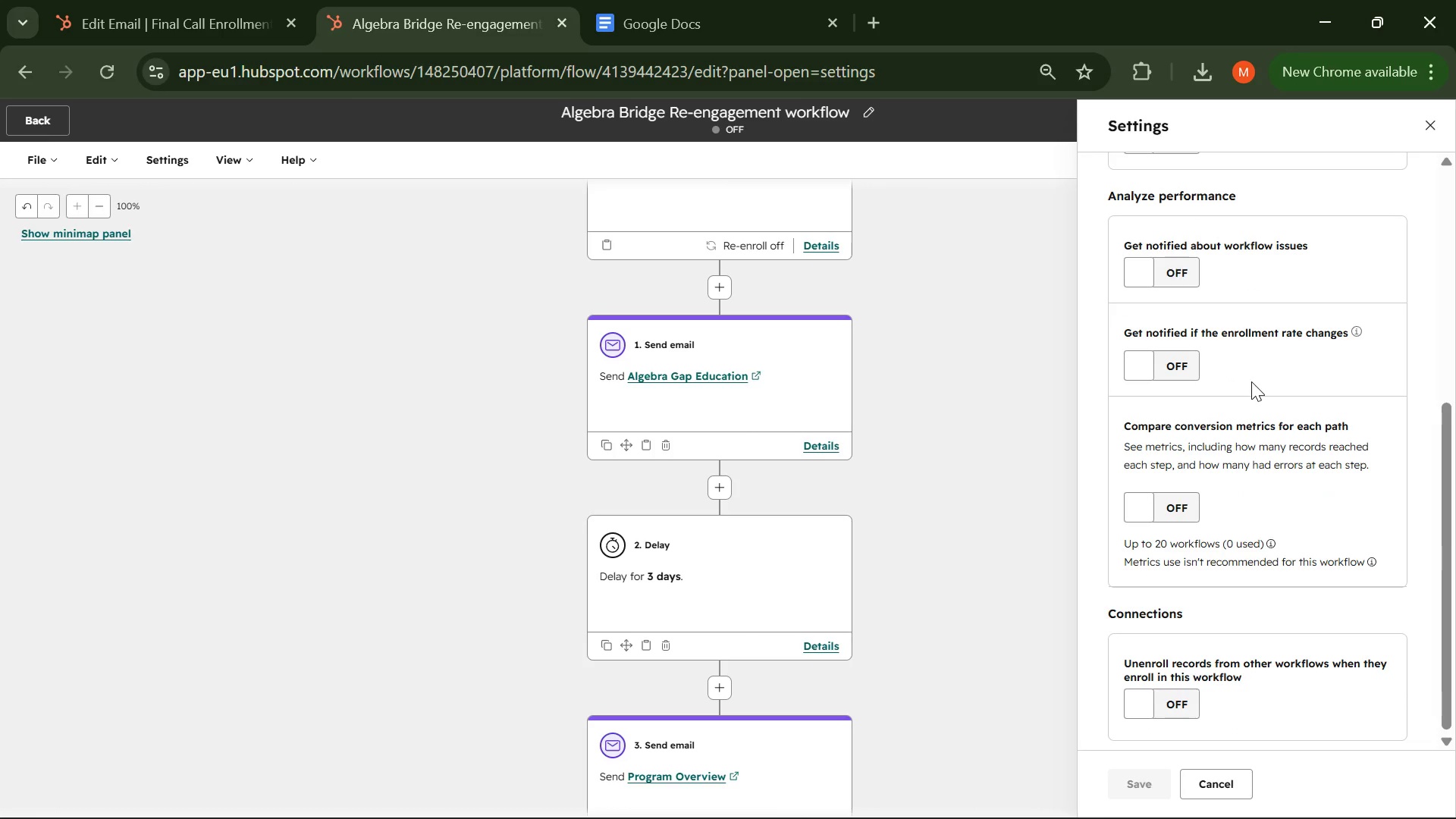 
wait(81.94)
 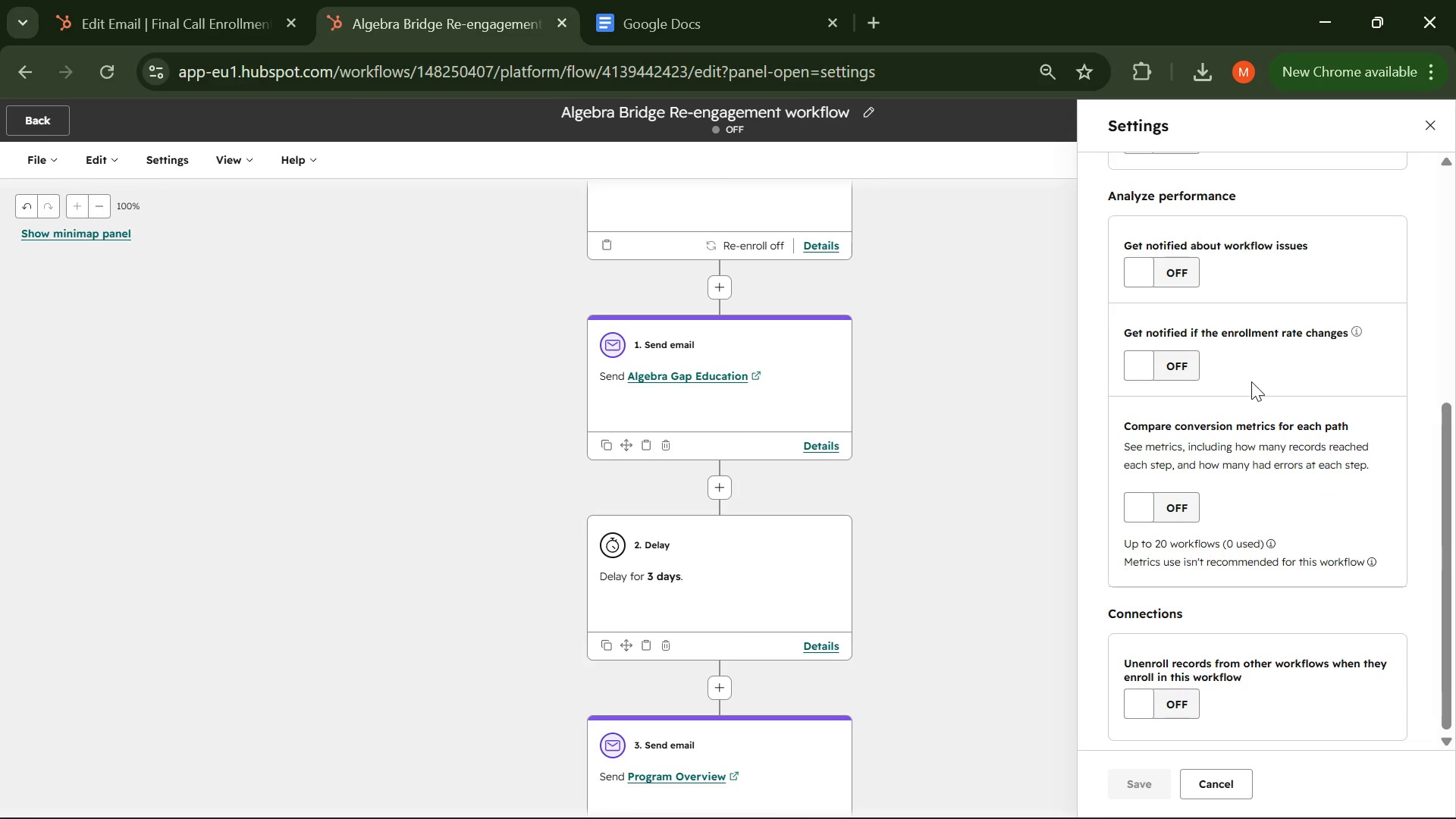 
left_click([1447, 122])
 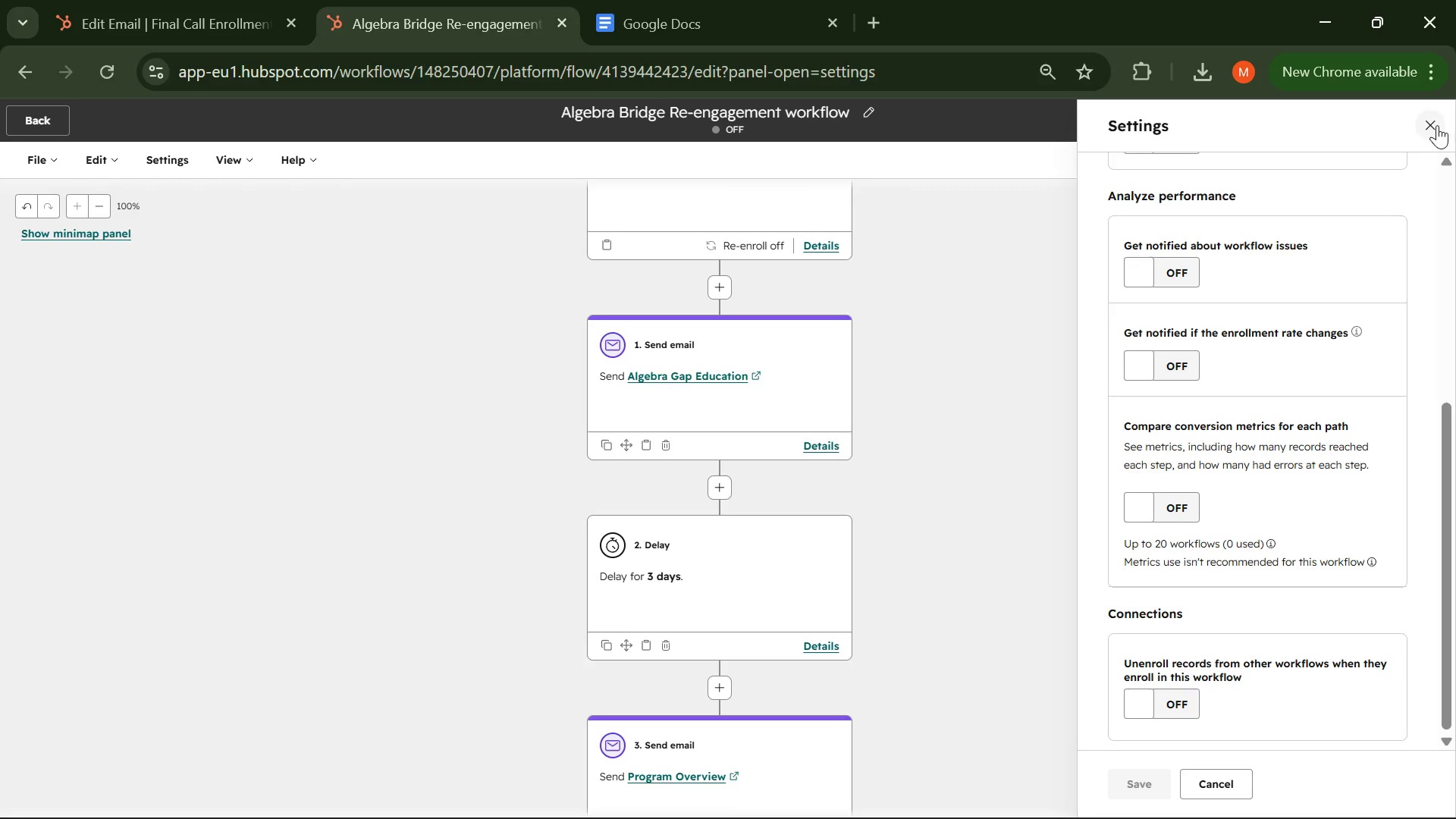 
left_click([1437, 125])
 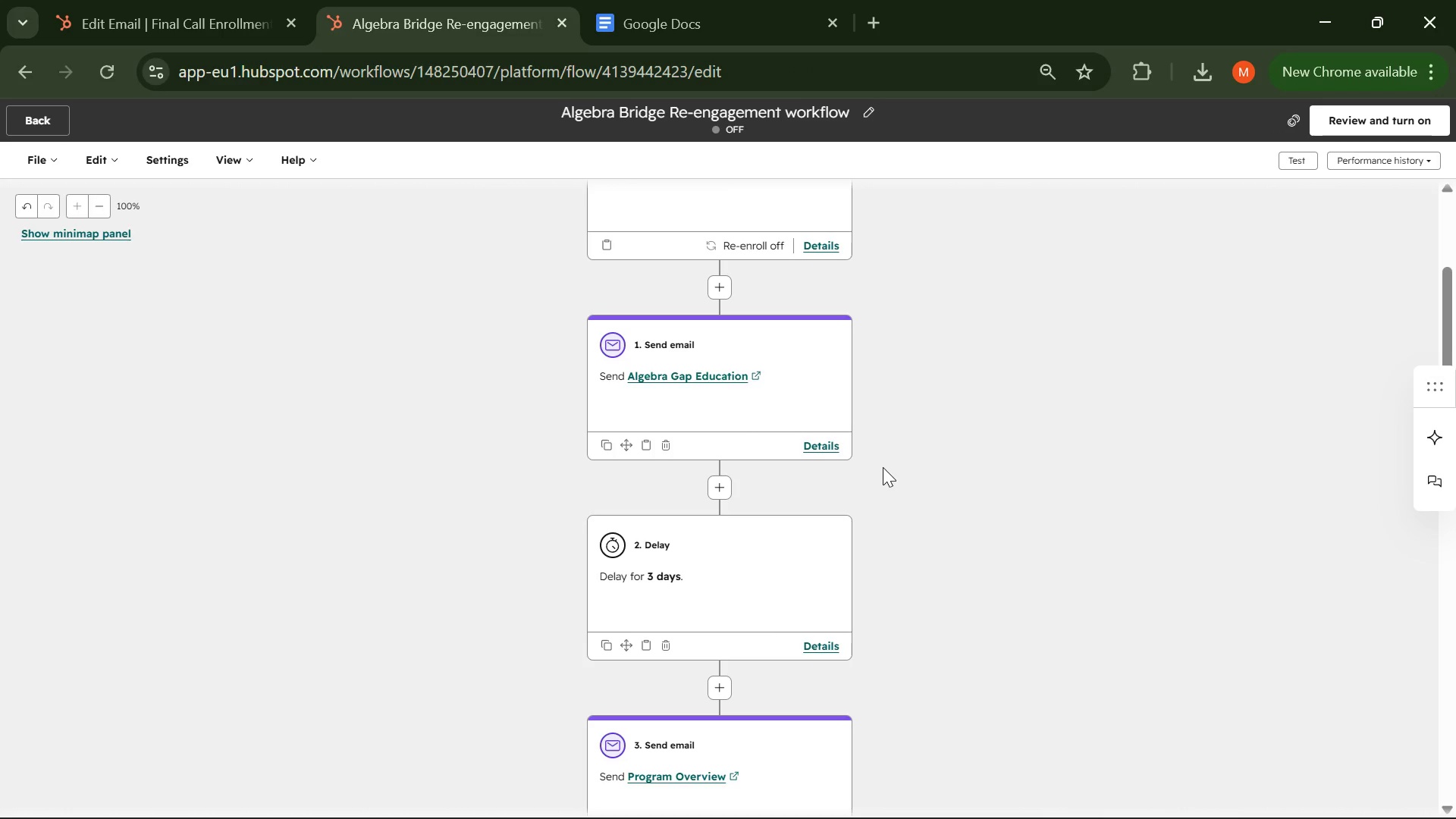 
wait(6.62)
 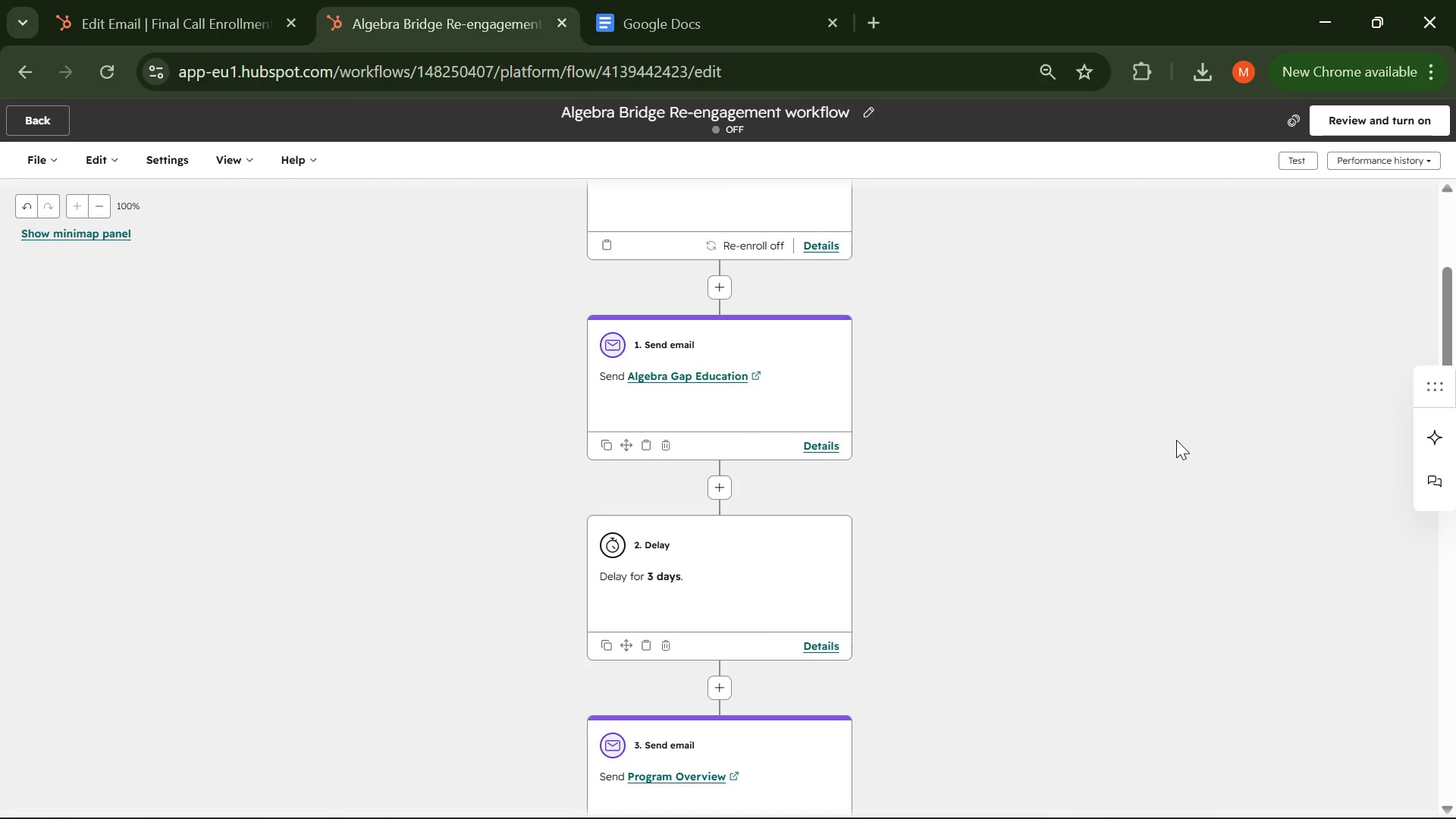 
scroll: coordinate [883, 467], scroll_direction: up, amount: 7.0
 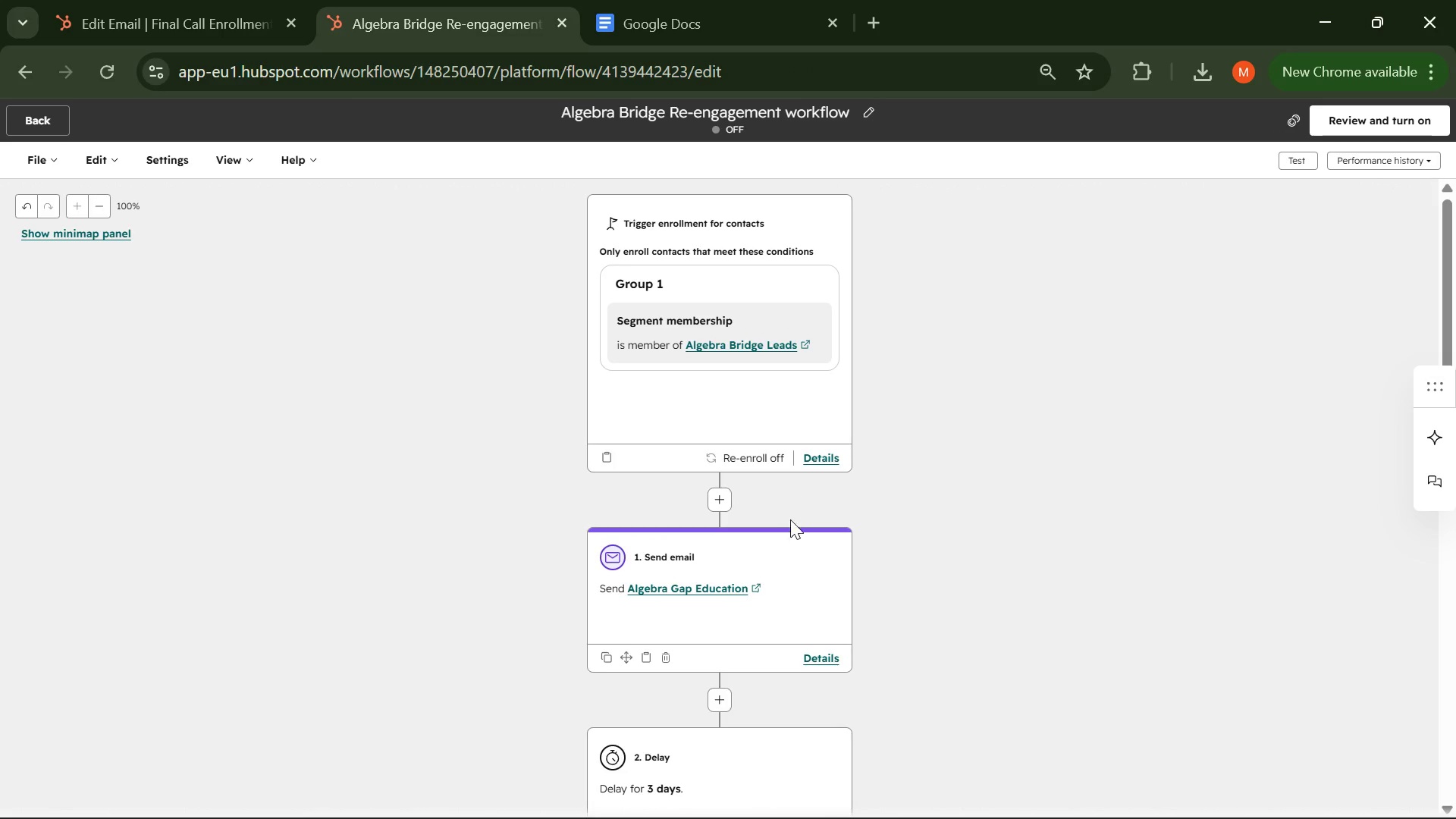 
scroll: coordinate [787, 526], scroll_direction: down, amount: 2.0
 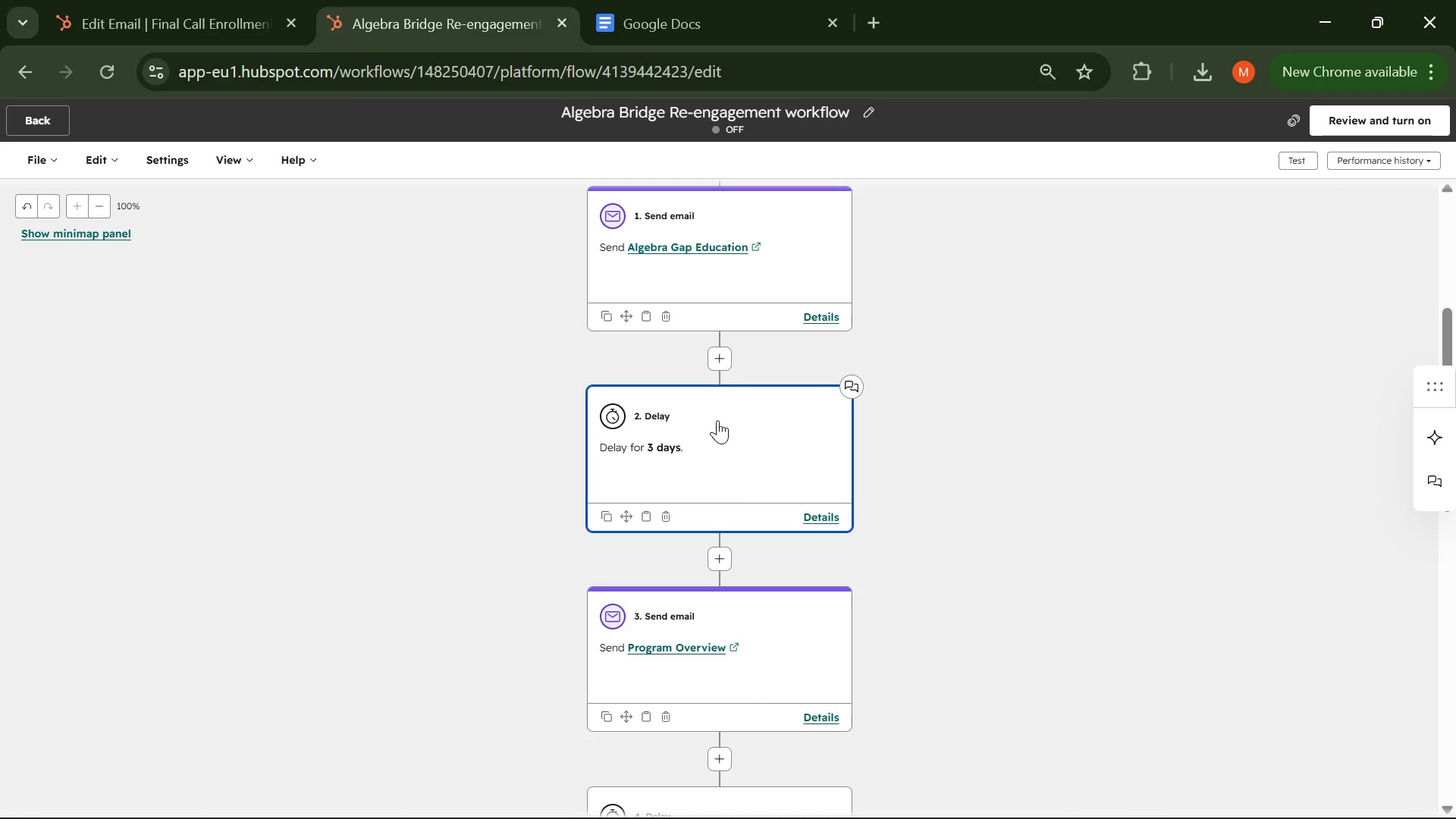 
wait(11.3)
 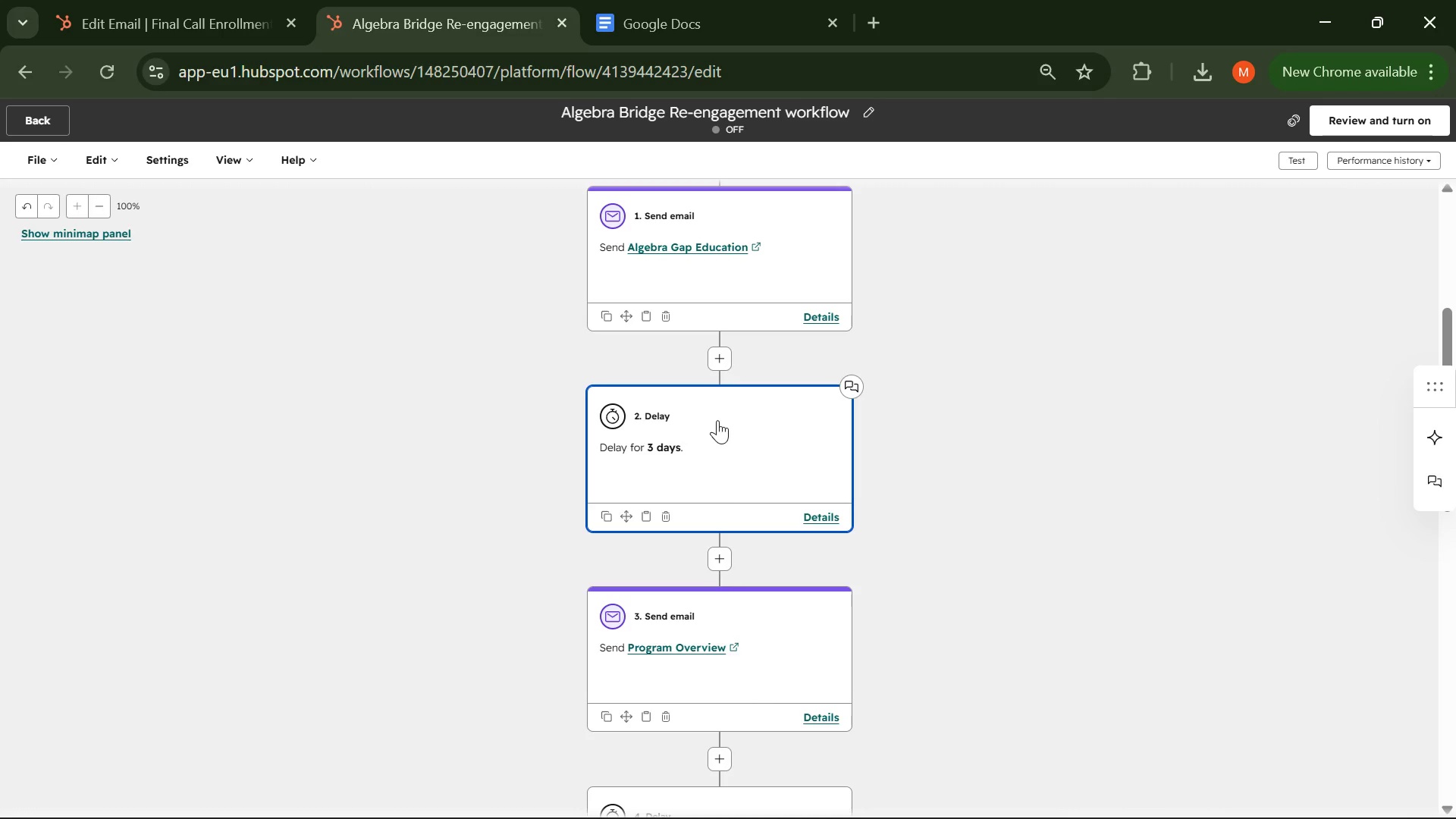 
left_click([726, 555])
 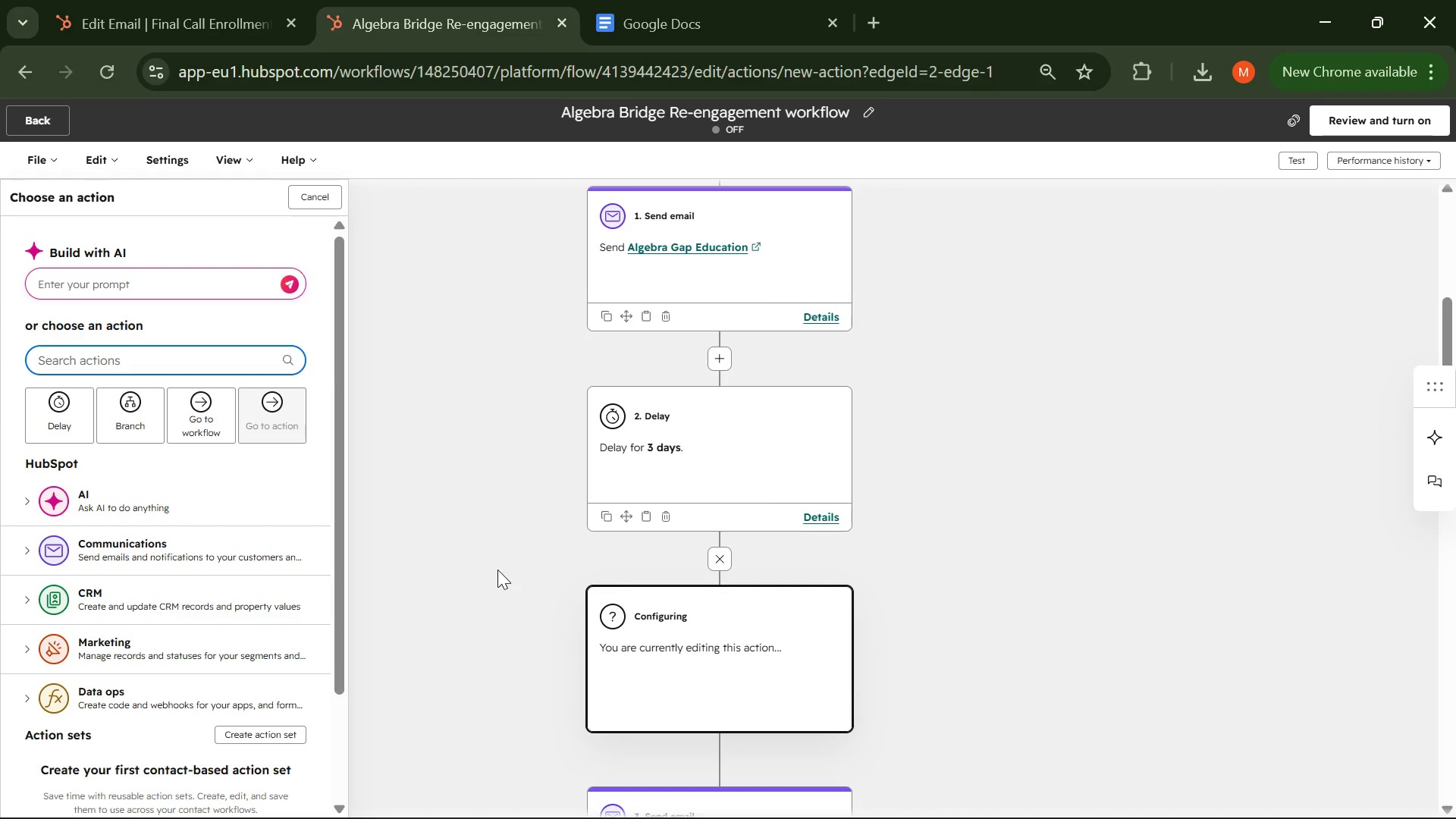 
wait(9.95)
 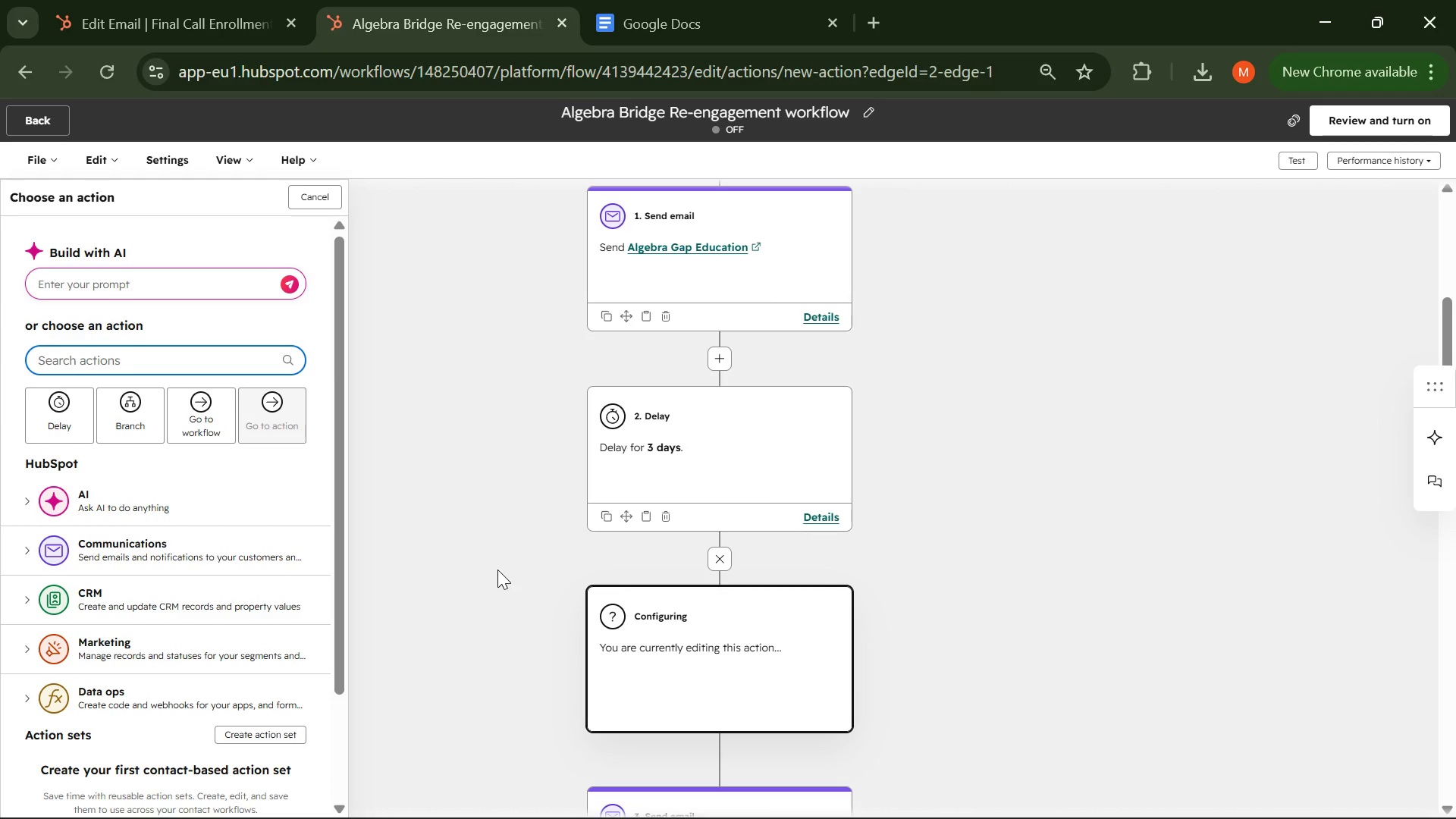 
left_click([133, 435])
 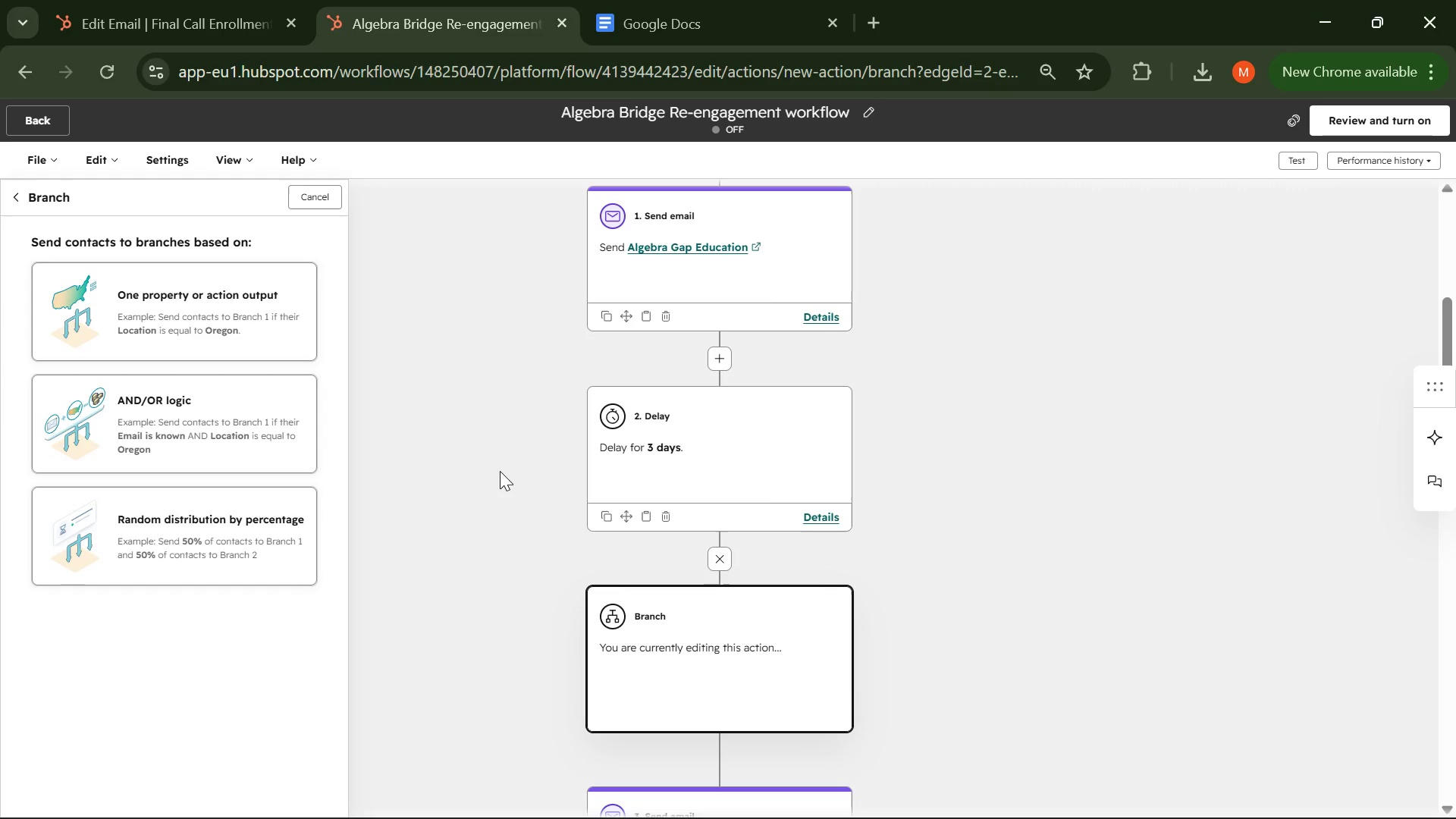 
wait(62.95)
 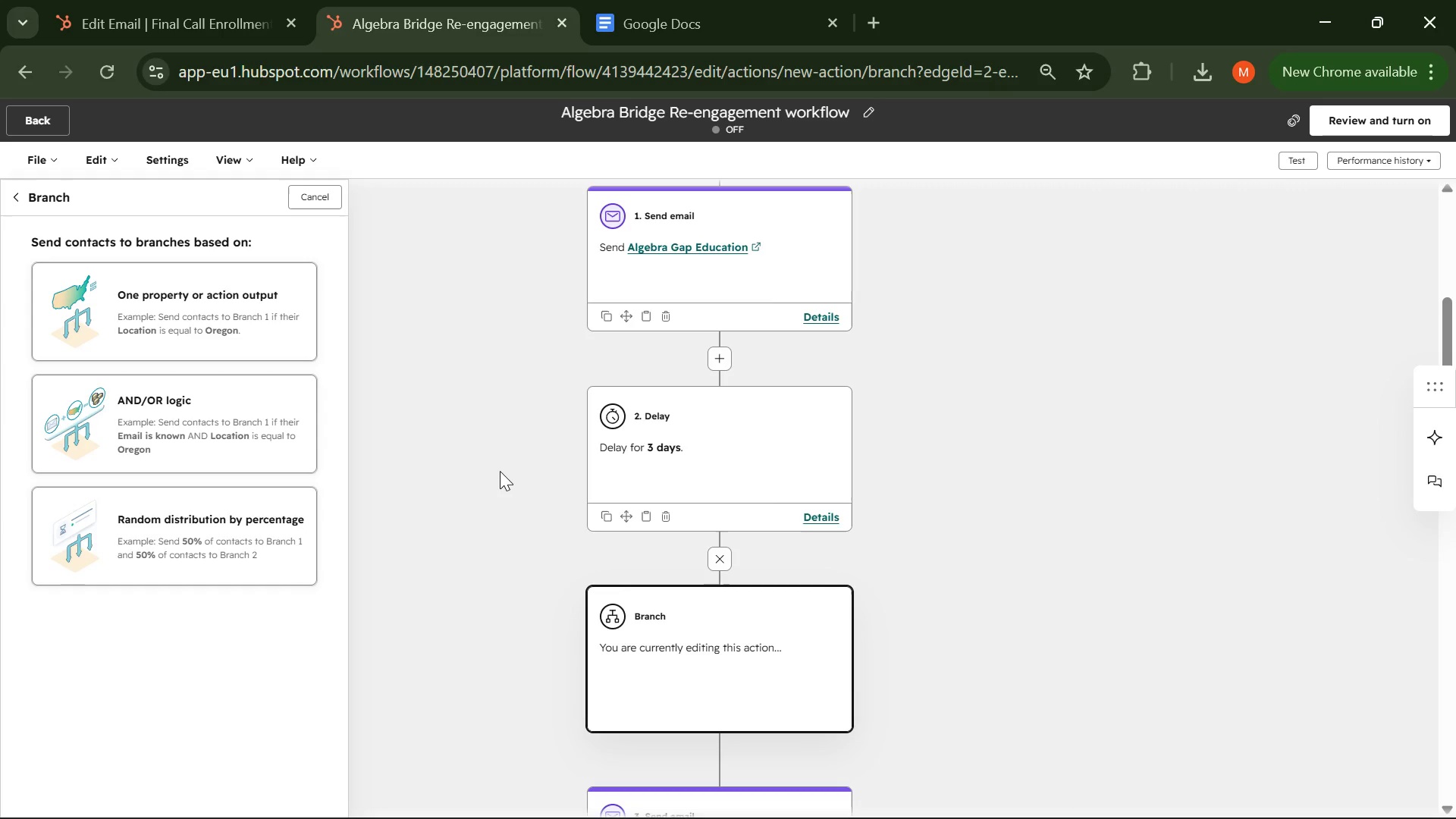 
left_click([187, 435])
 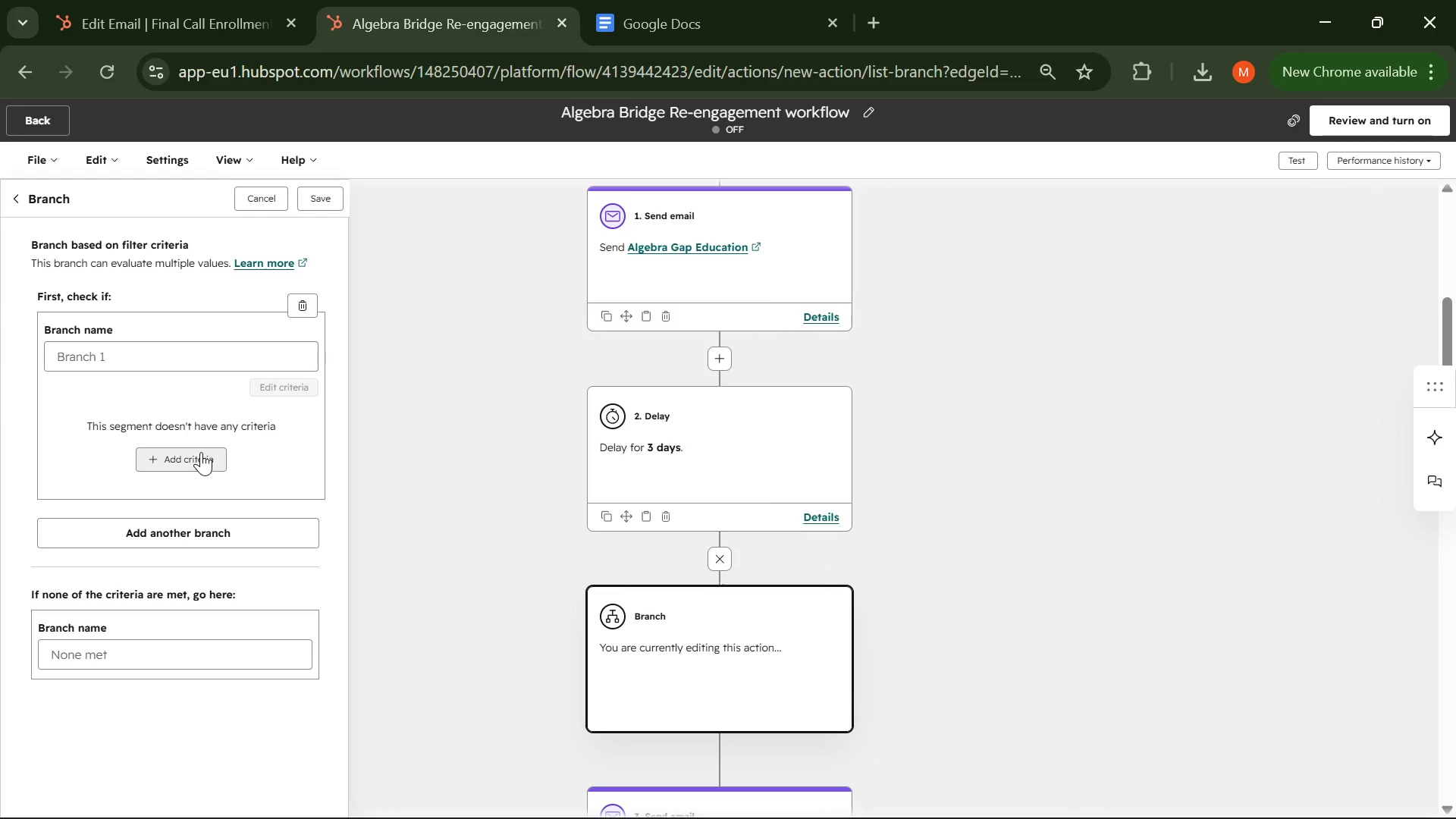 
wait(39.66)
 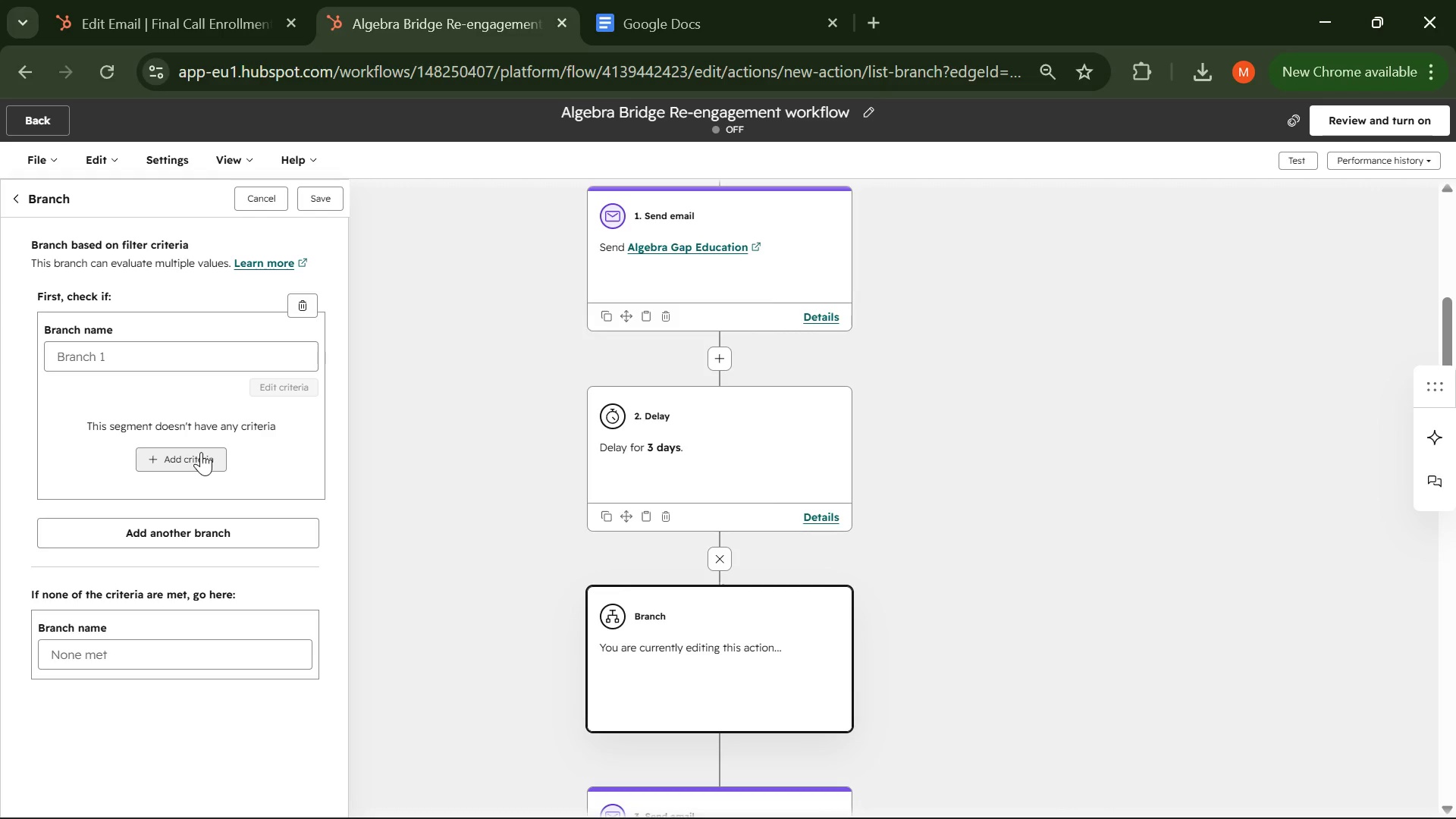 
left_click([202, 451])
 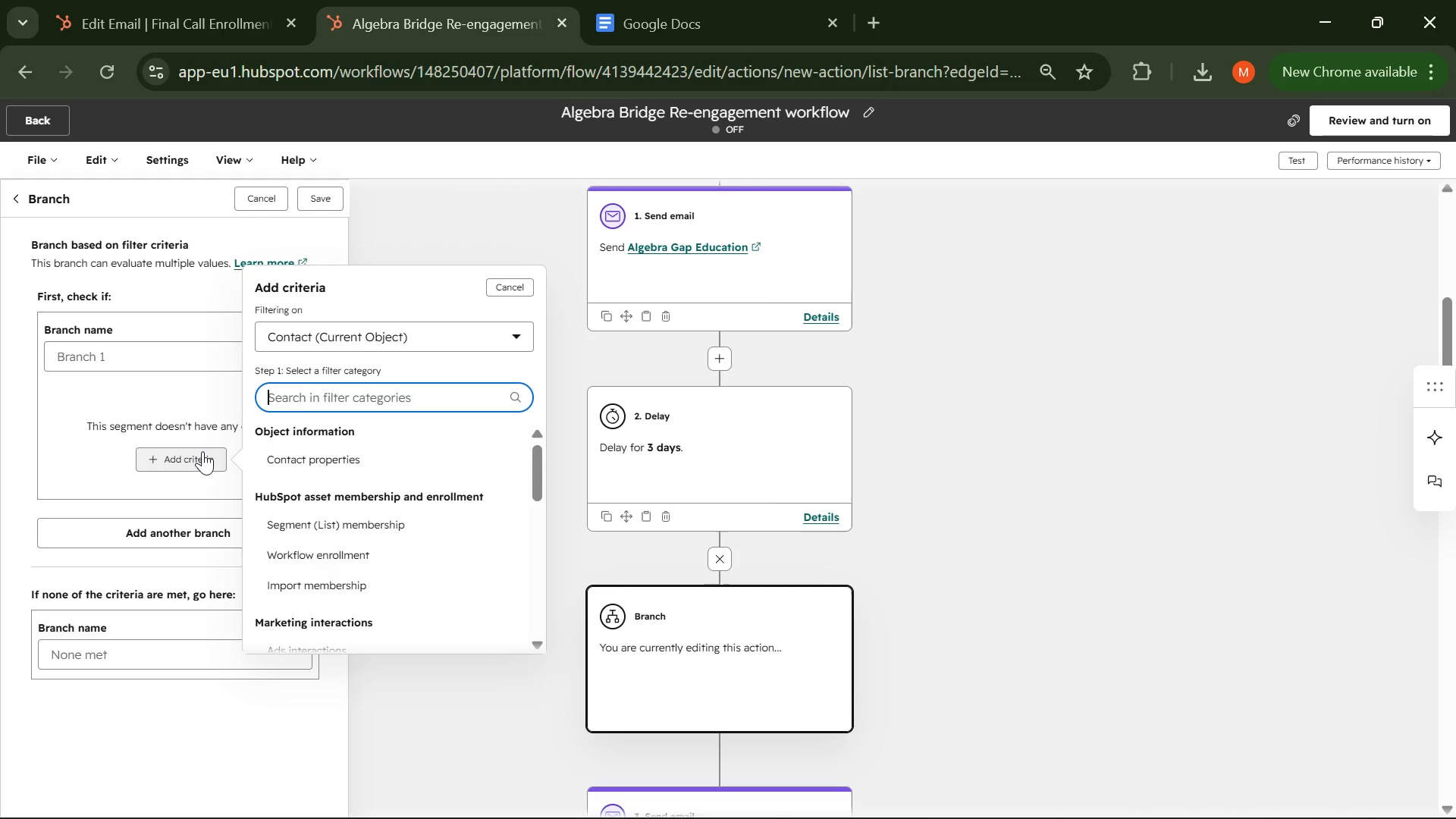 
wait(28.09)
 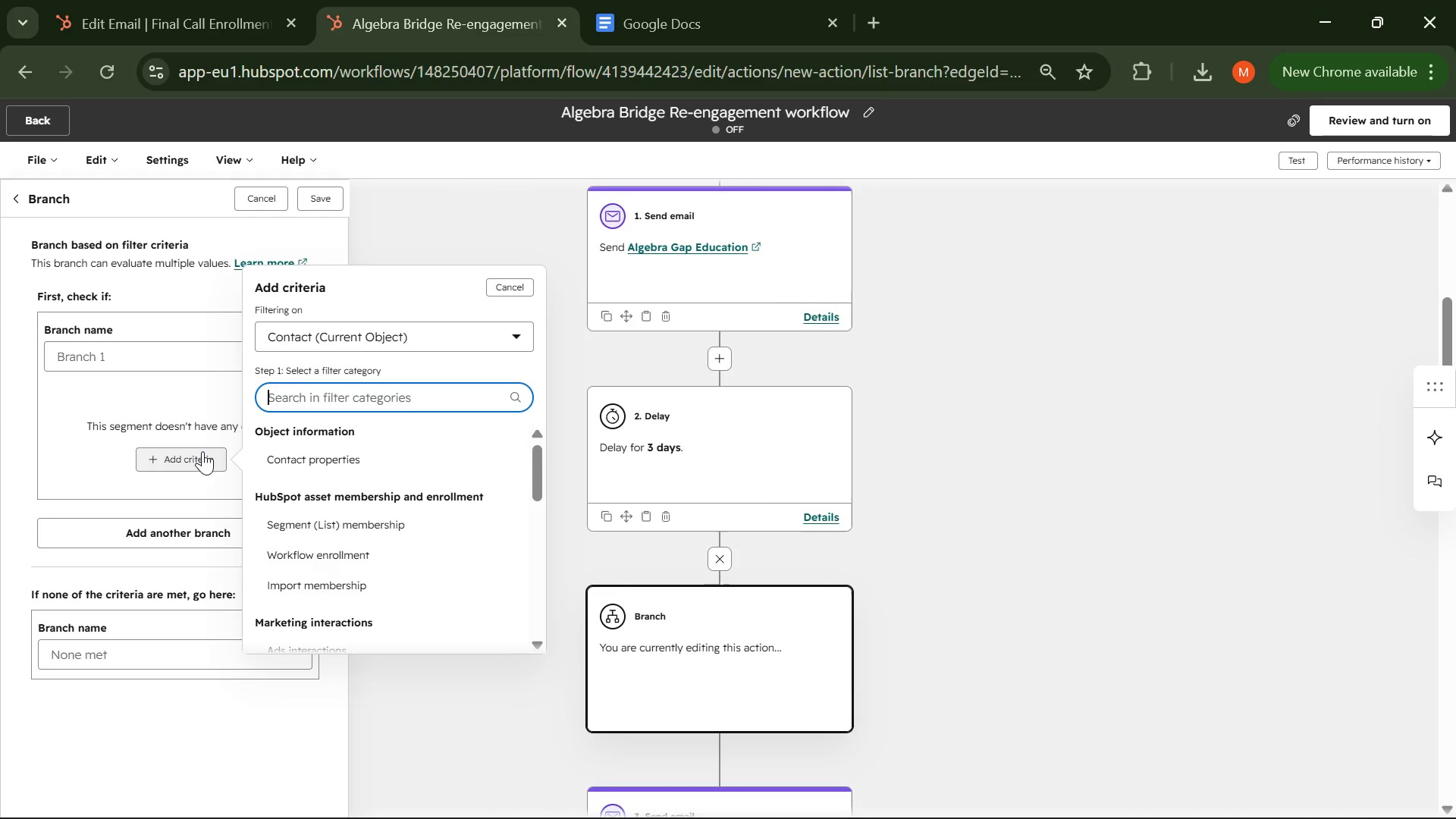 
scroll: coordinate [438, 473], scroll_direction: down, amount: 1.0
 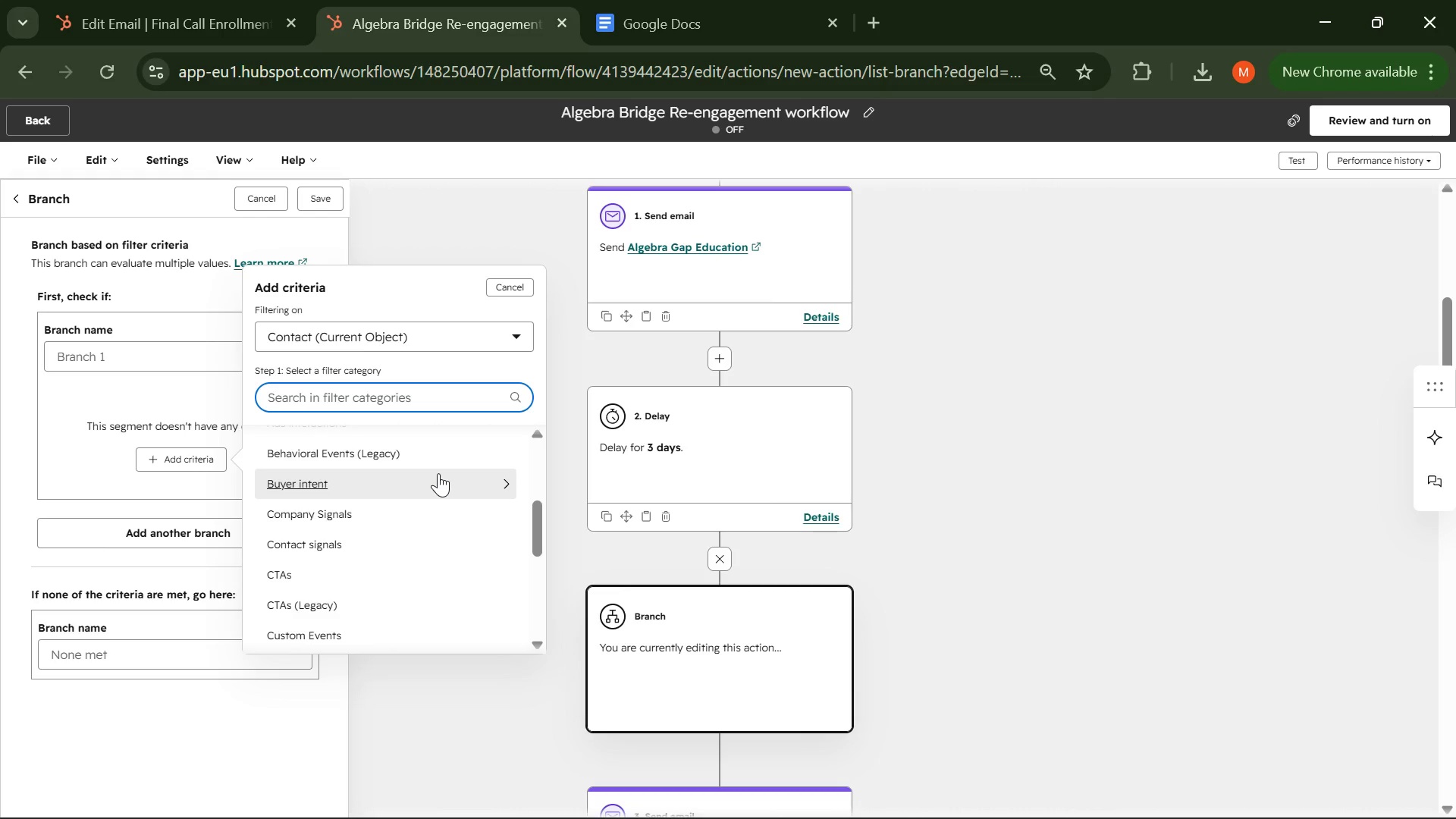 
scroll: coordinate [377, 590], scroll_direction: none, amount: 0.0
 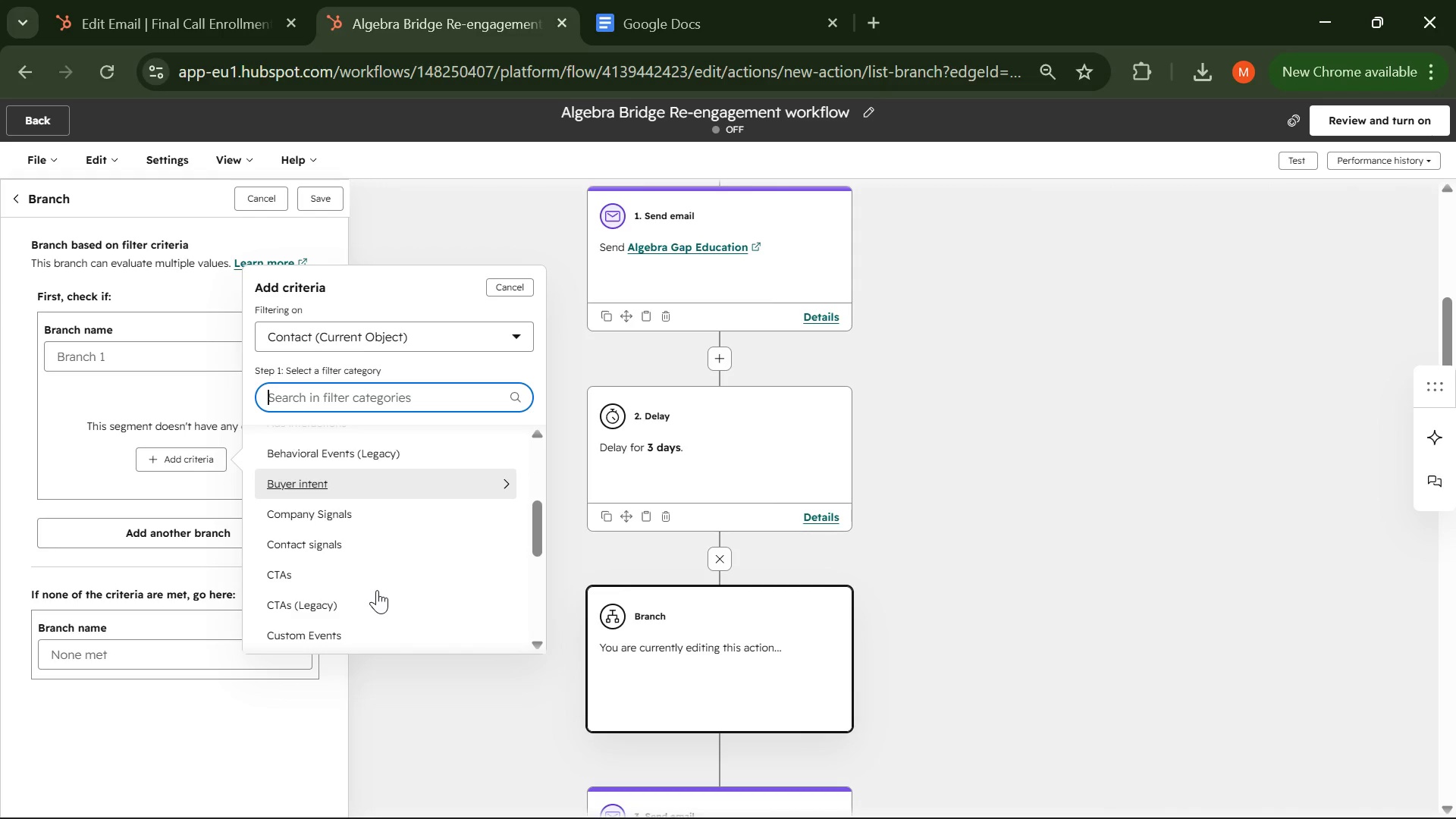 
scroll: coordinate [377, 590], scroll_direction: down, amount: 2.0
 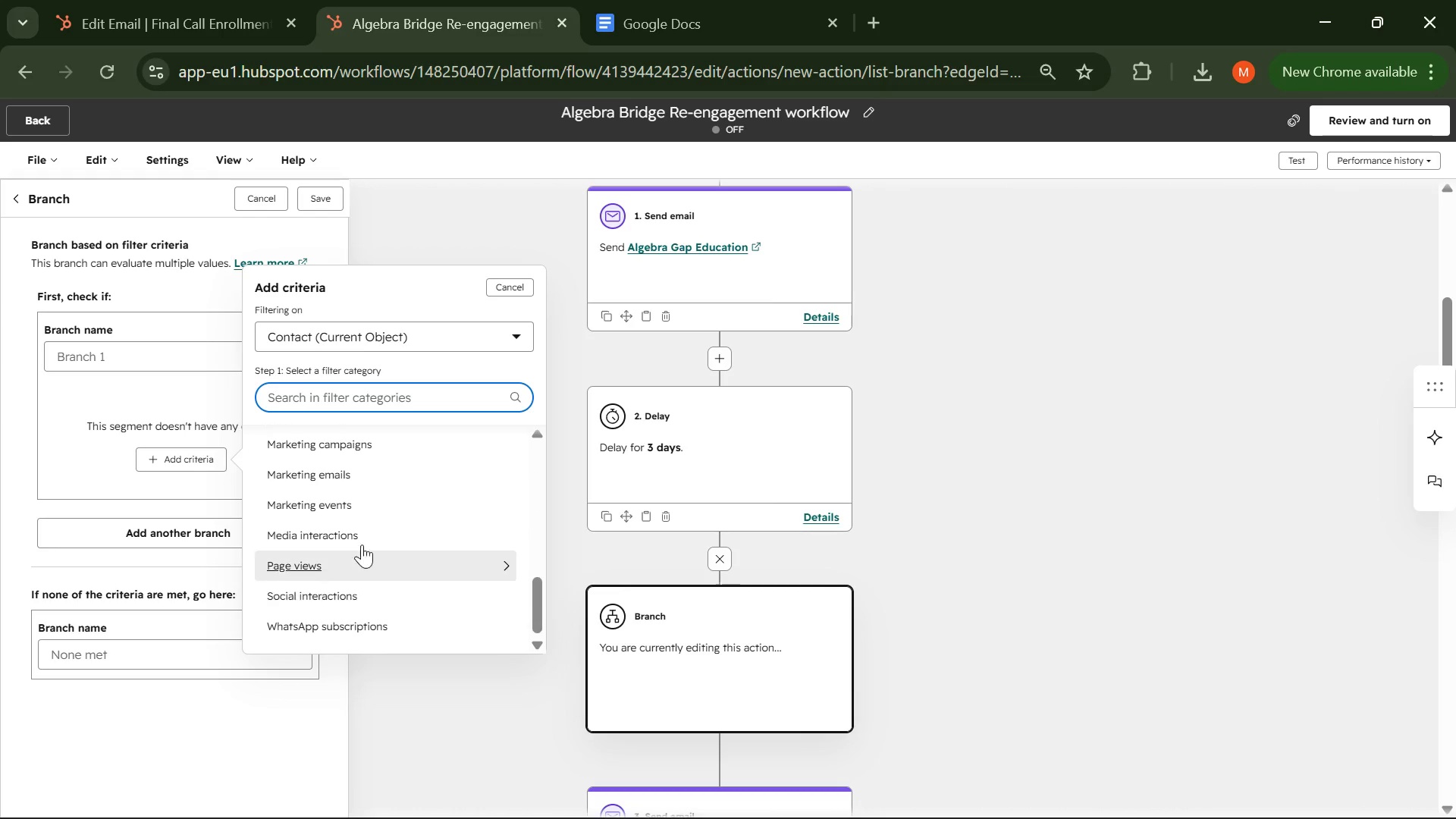 
left_click([304, 478])
 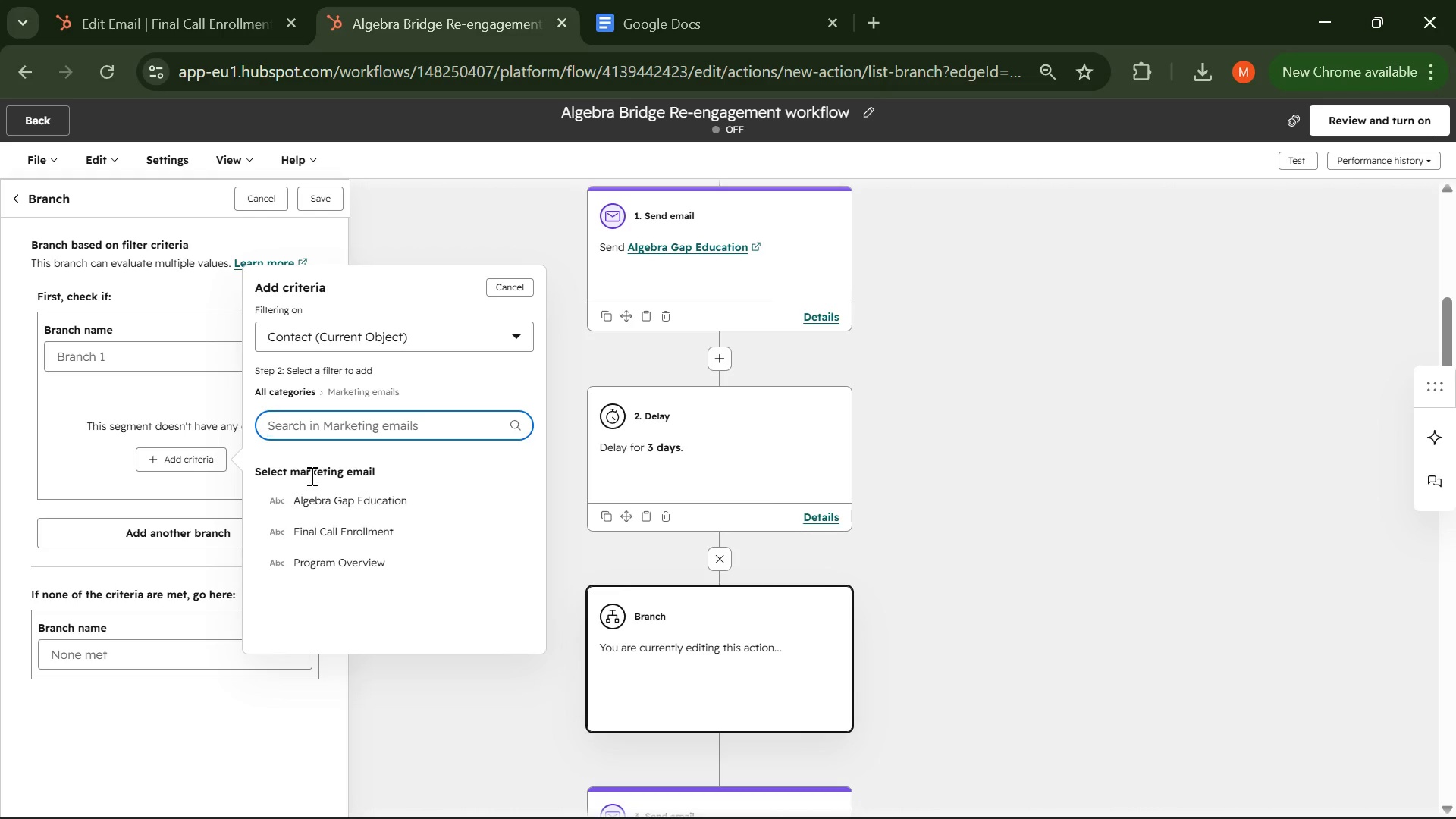 
wait(26.83)
 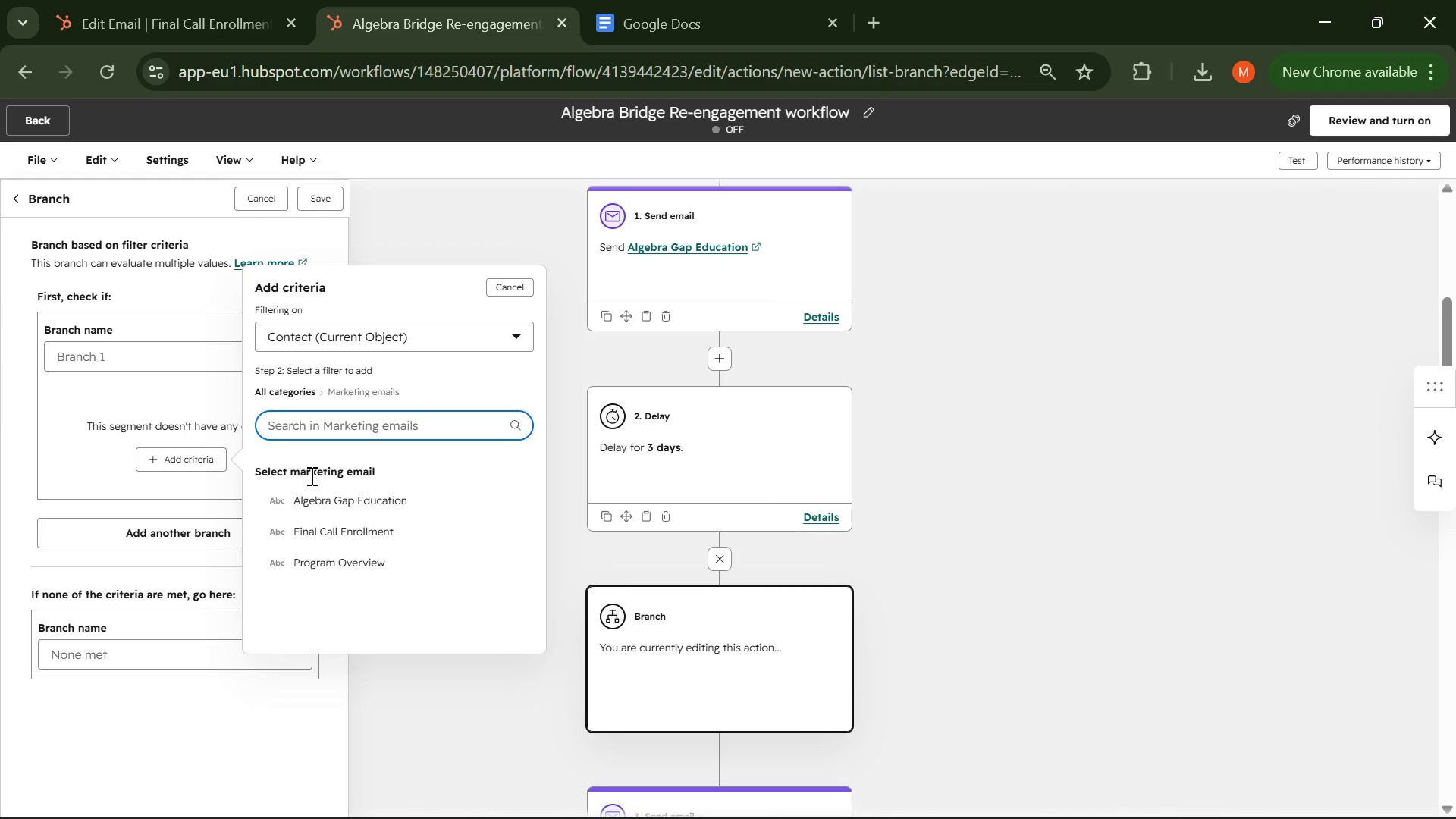 
left_click([353, 494])
 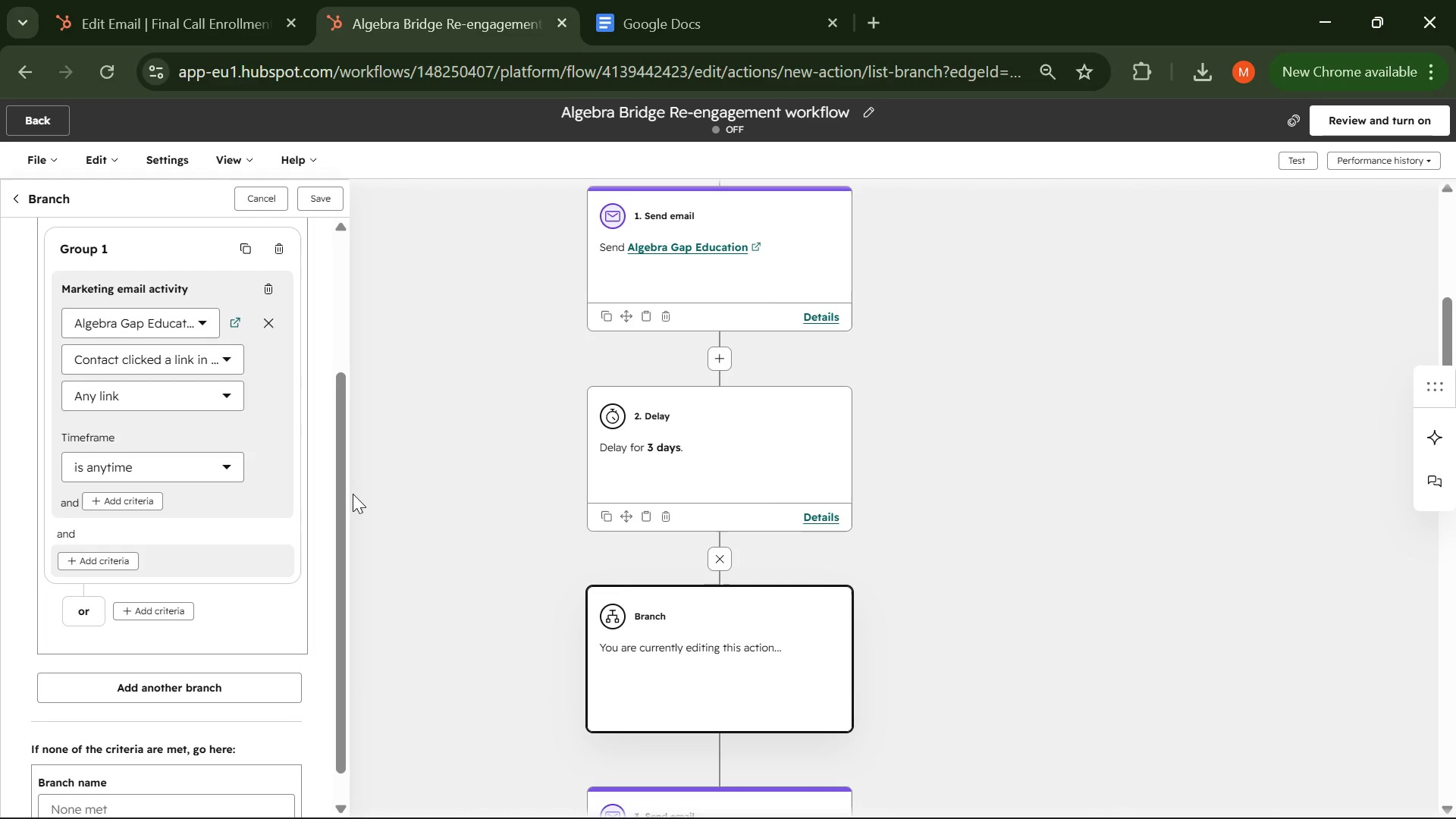 
wait(5.44)
 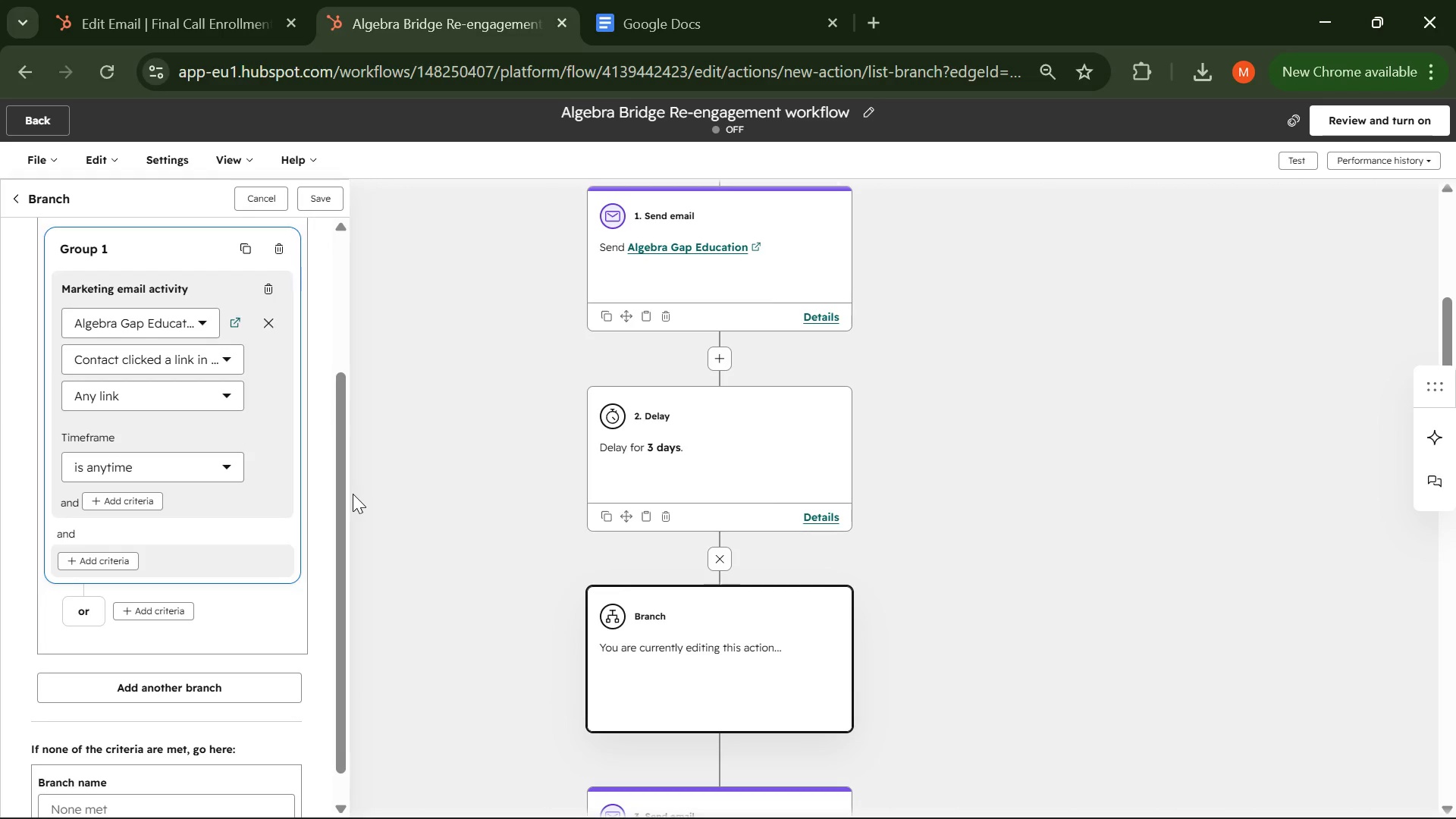 
scroll: coordinate [137, 464], scroll_direction: down, amount: 2.0
 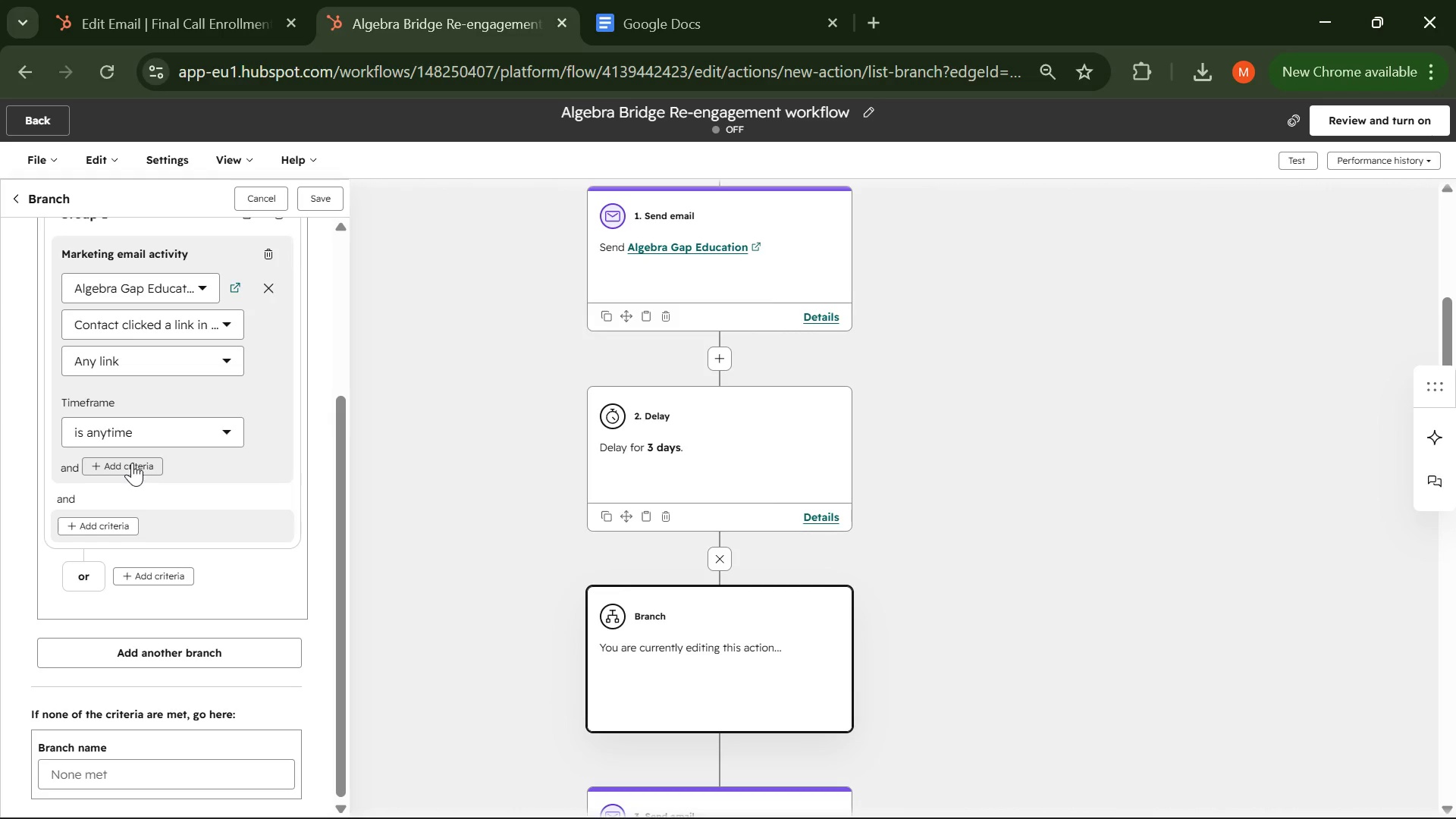 
wait(38.65)
 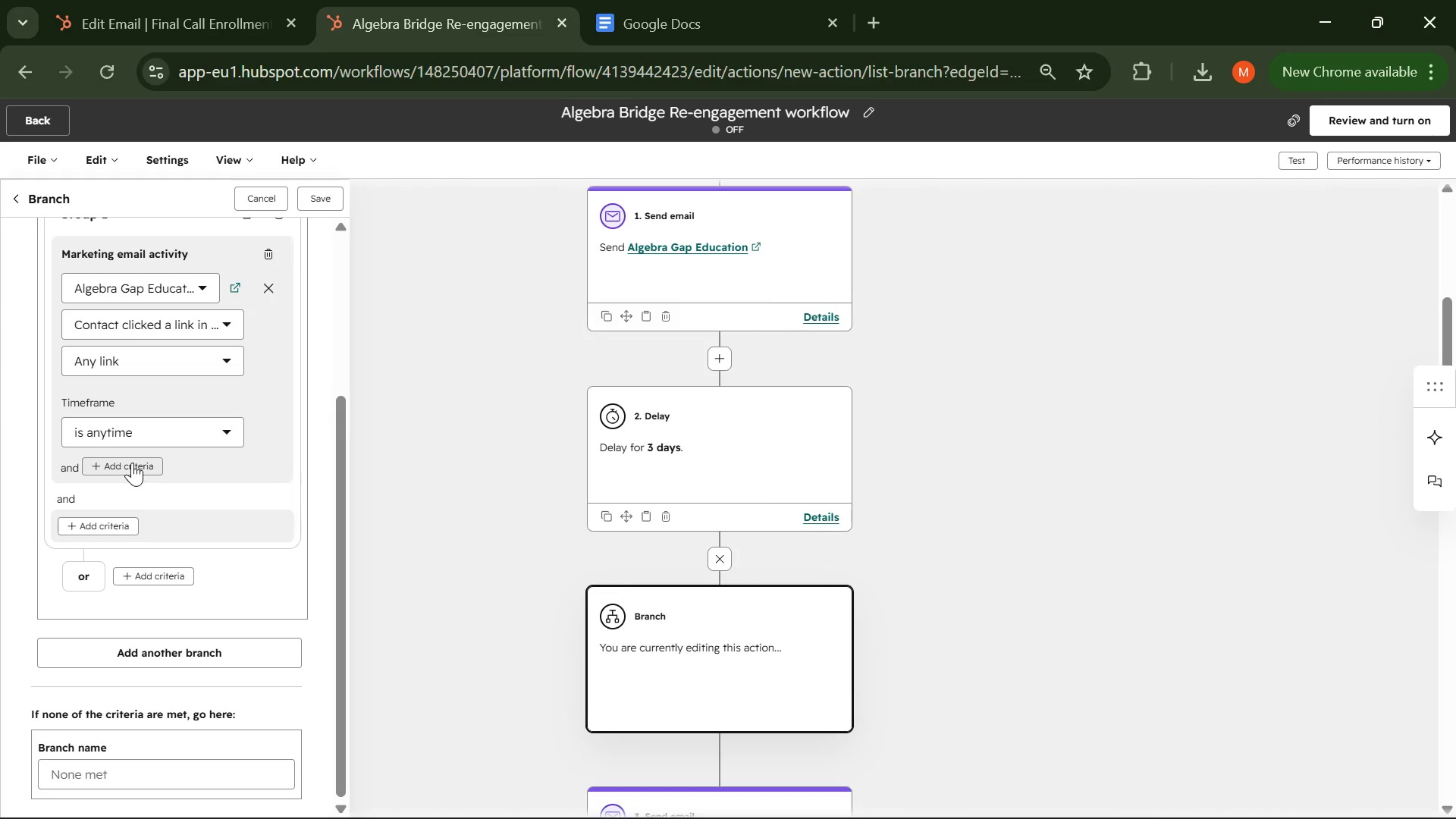 
left_click([318, 202])
 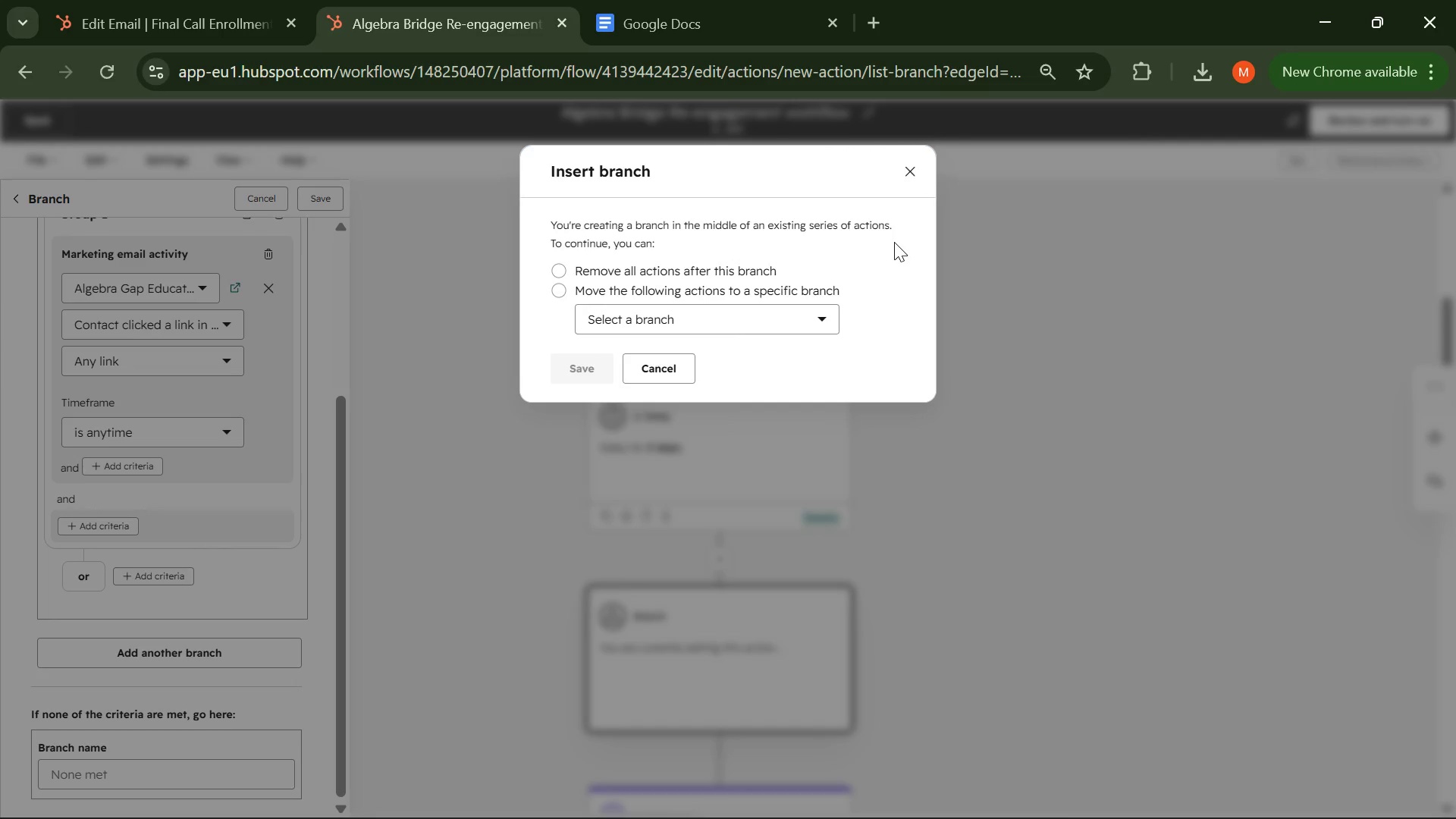 
wait(27.99)
 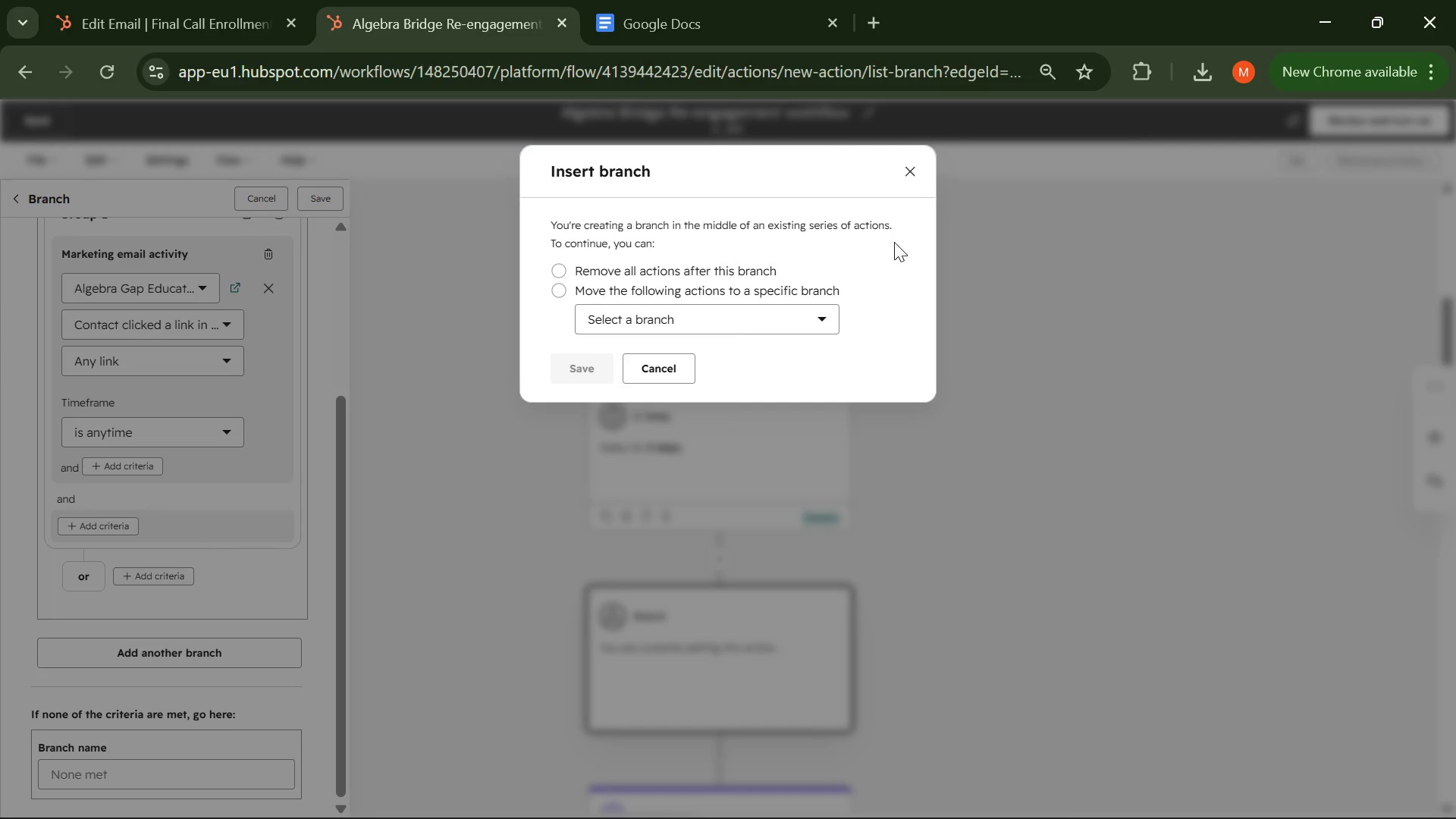 
left_click([565, 286])
 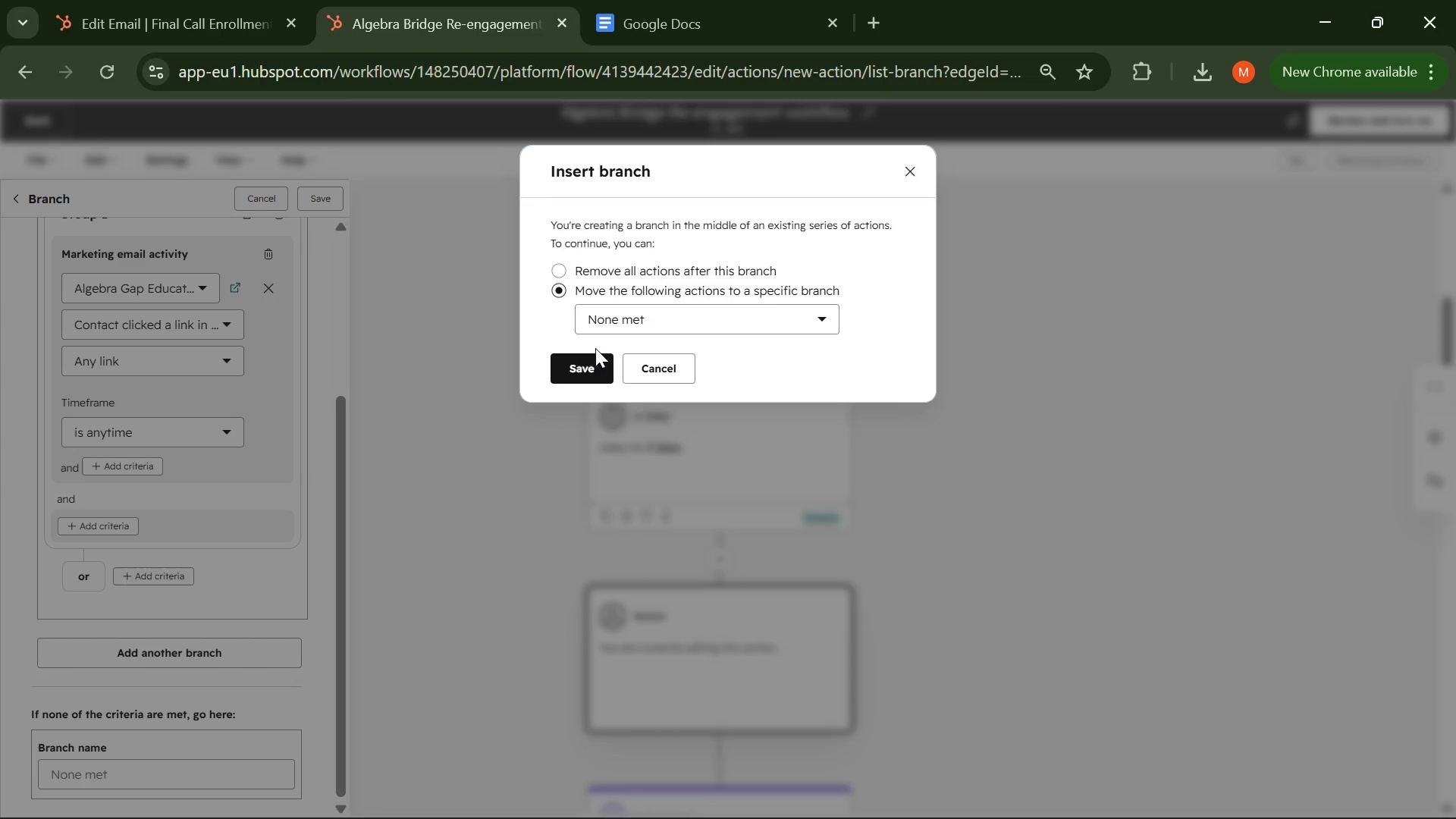 
left_click([592, 366])
 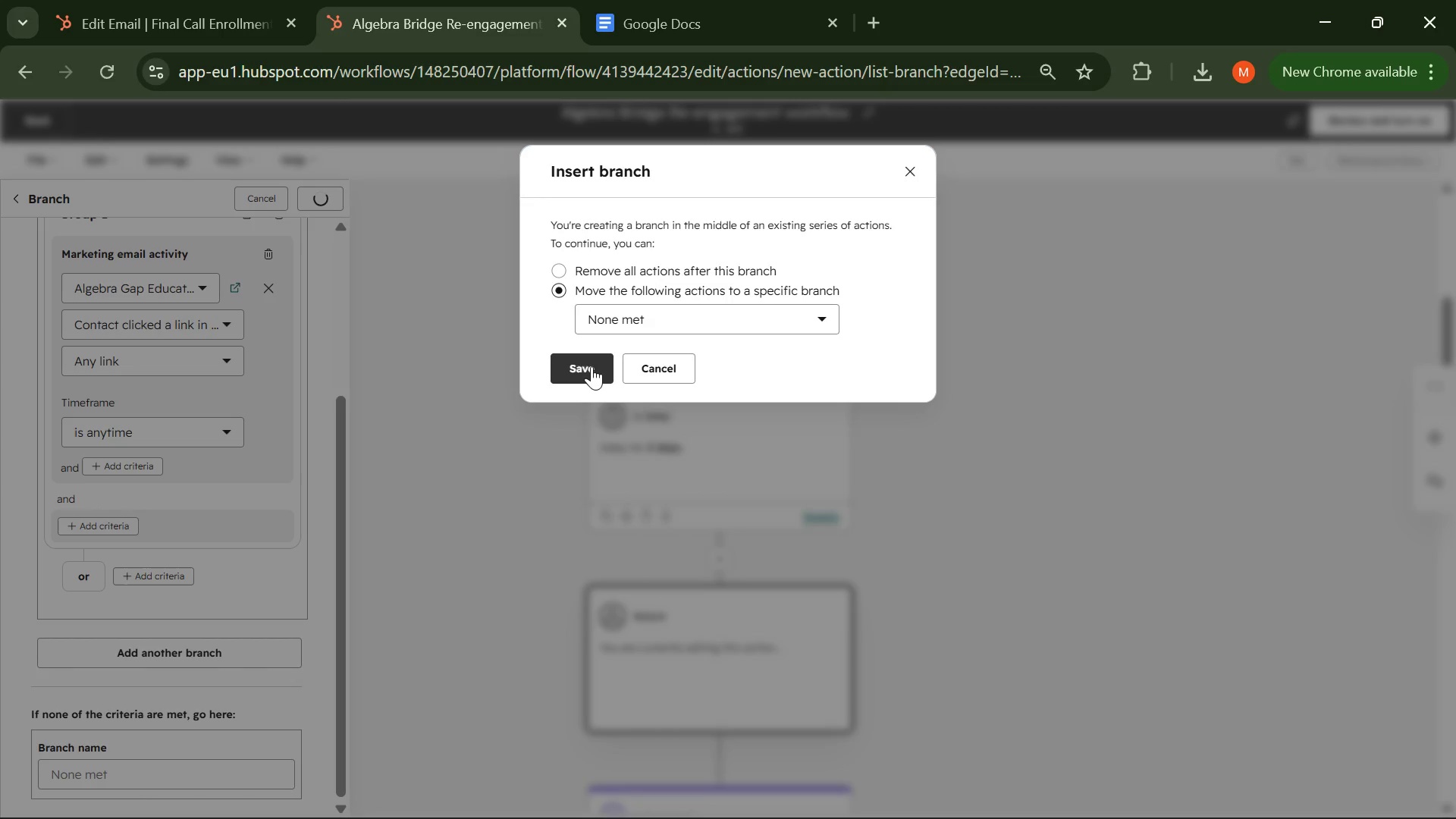 
left_click([592, 366])
 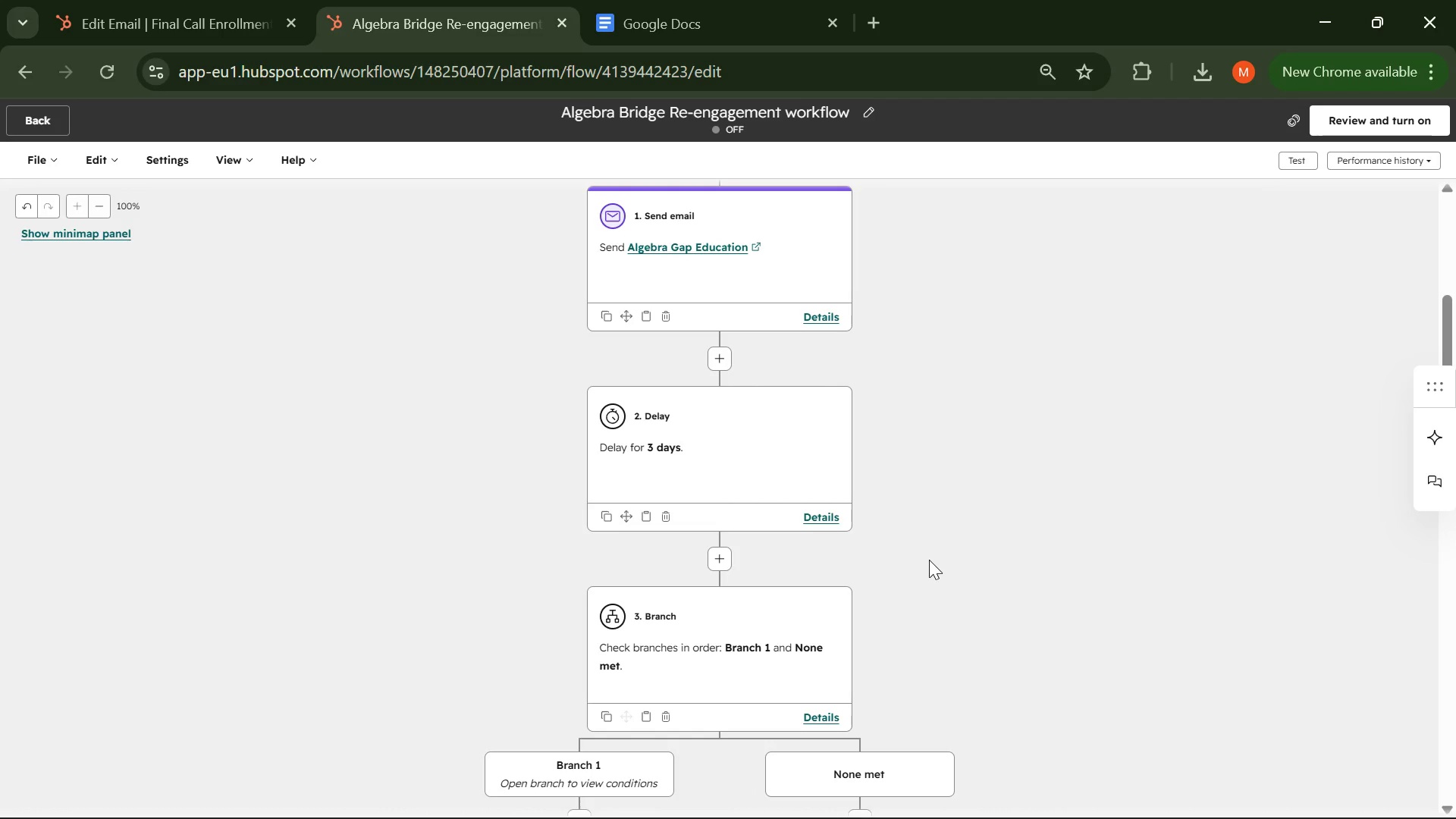 
scroll: coordinate [929, 560], scroll_direction: down, amount: 2.0
 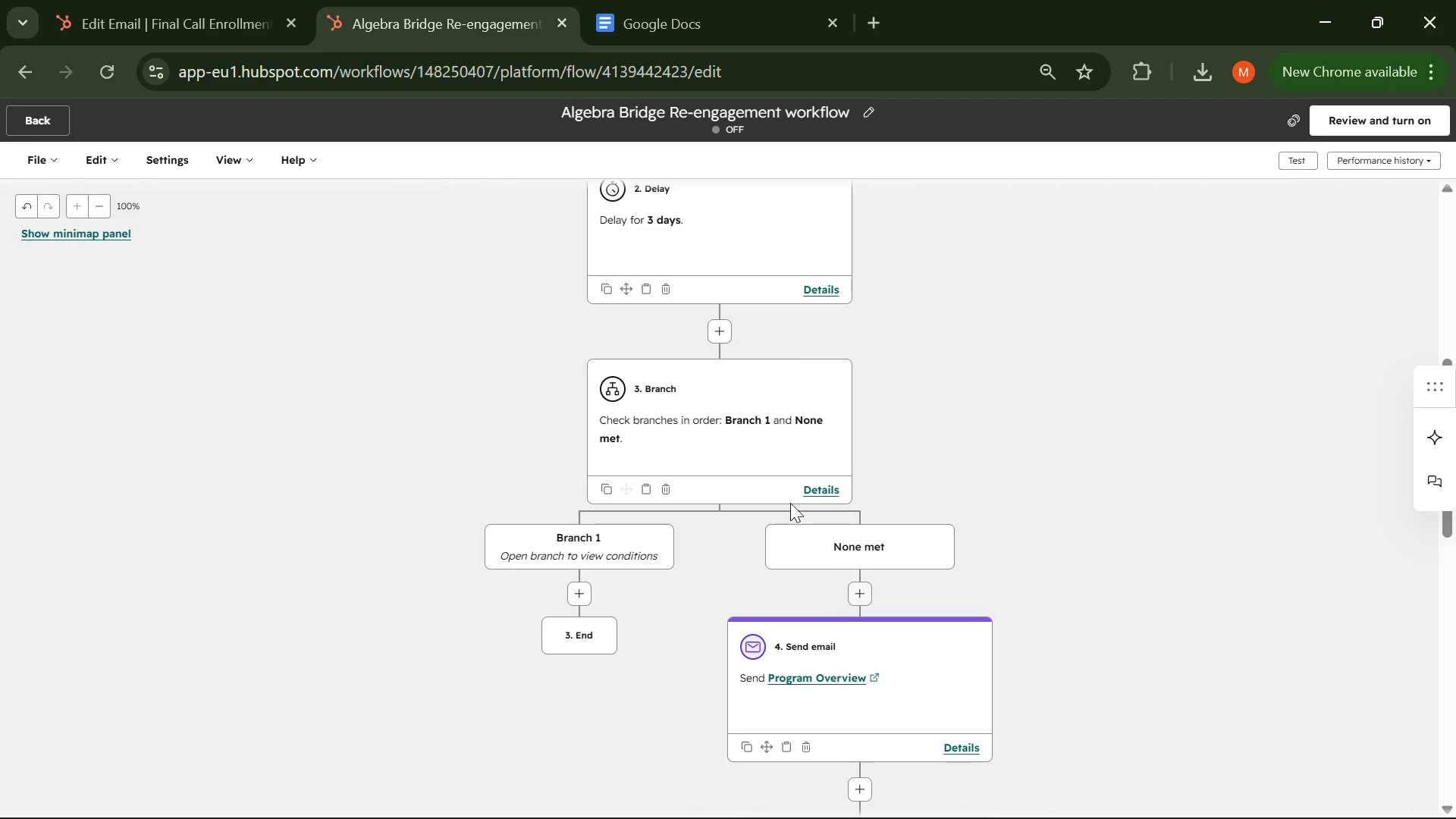 
wait(7.64)
 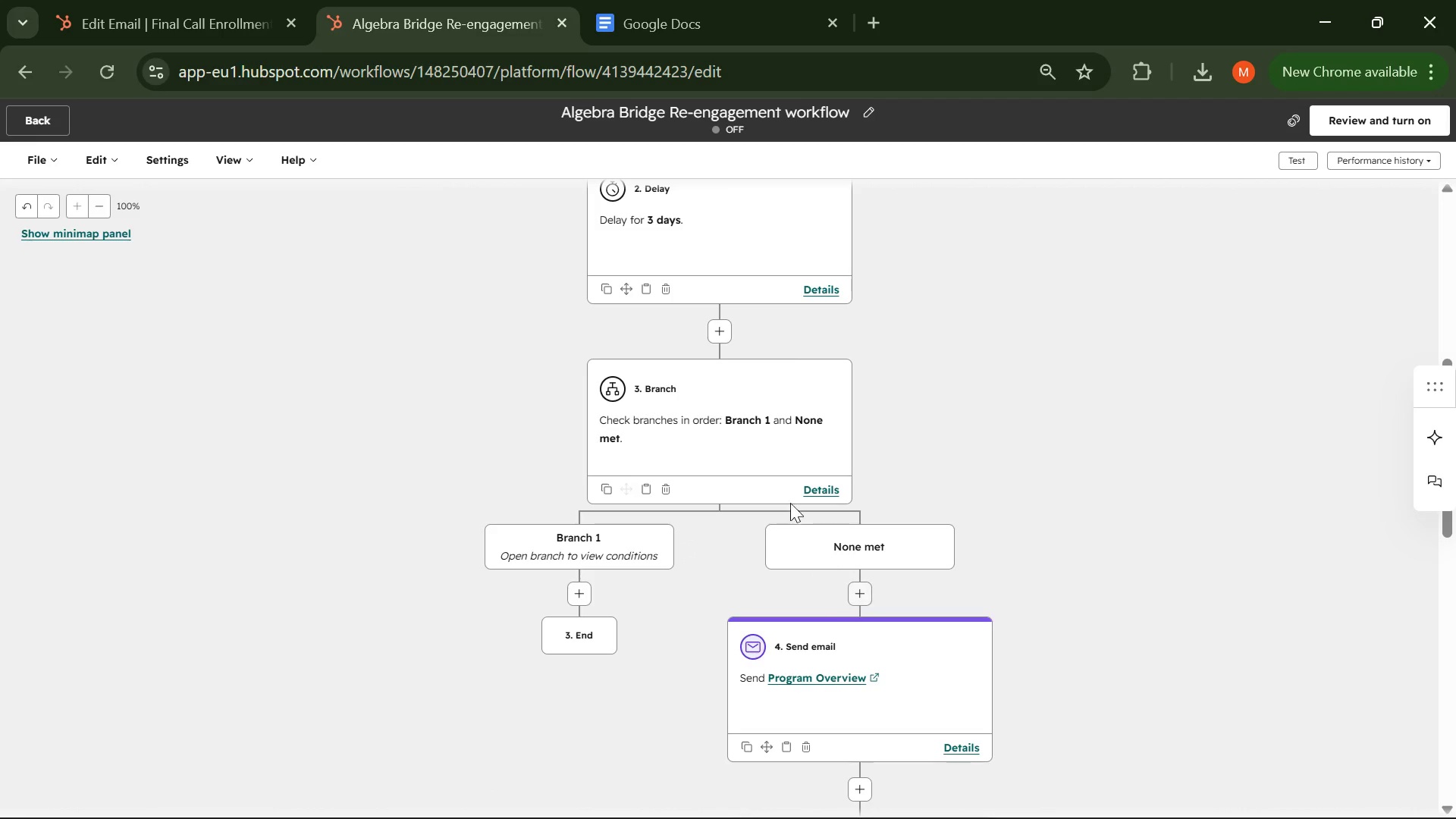 
scroll: coordinate [632, 557], scroll_direction: down, amount: 3.0
 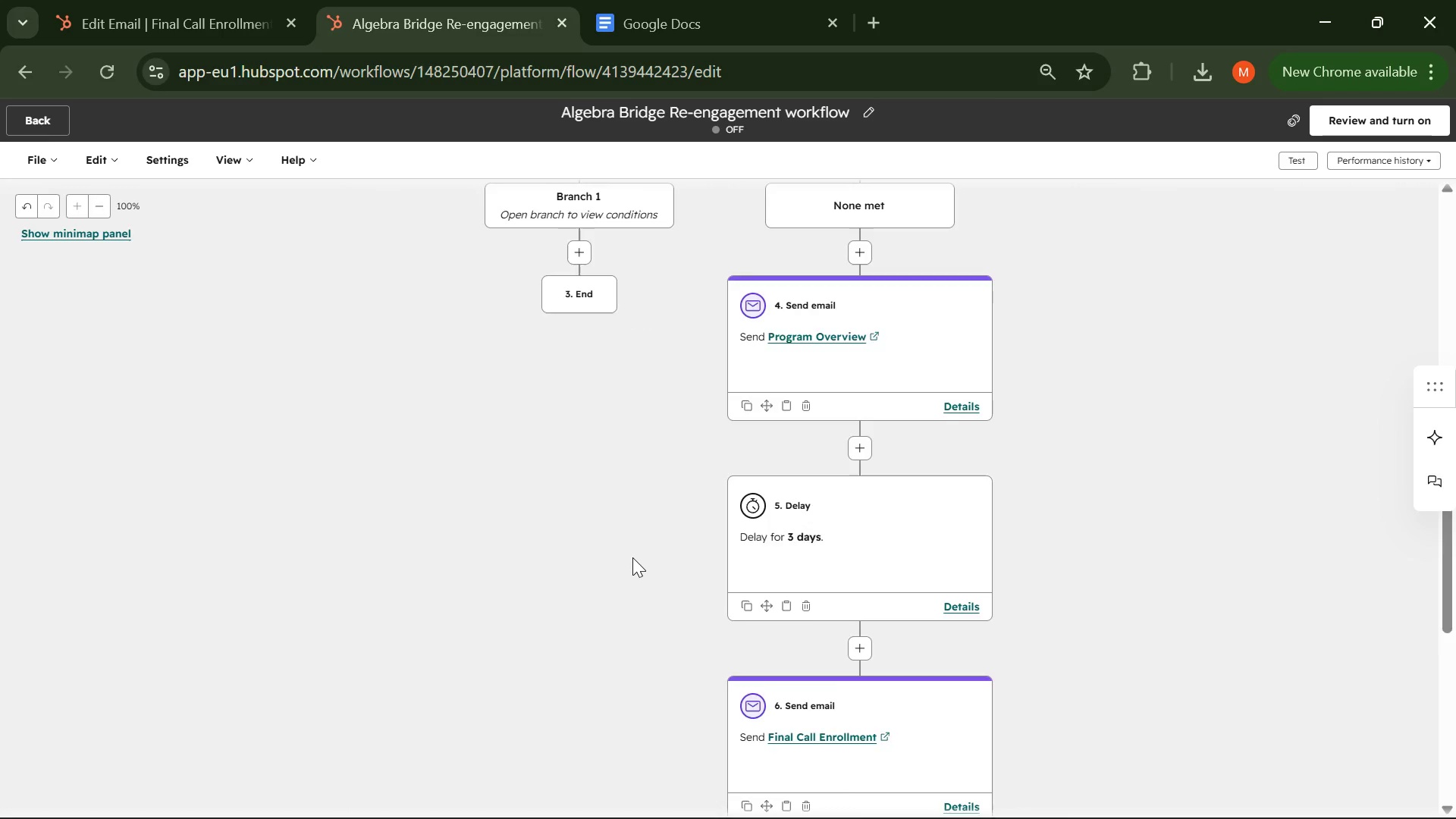 
scroll: coordinate [632, 557], scroll_direction: up, amount: 3.0
 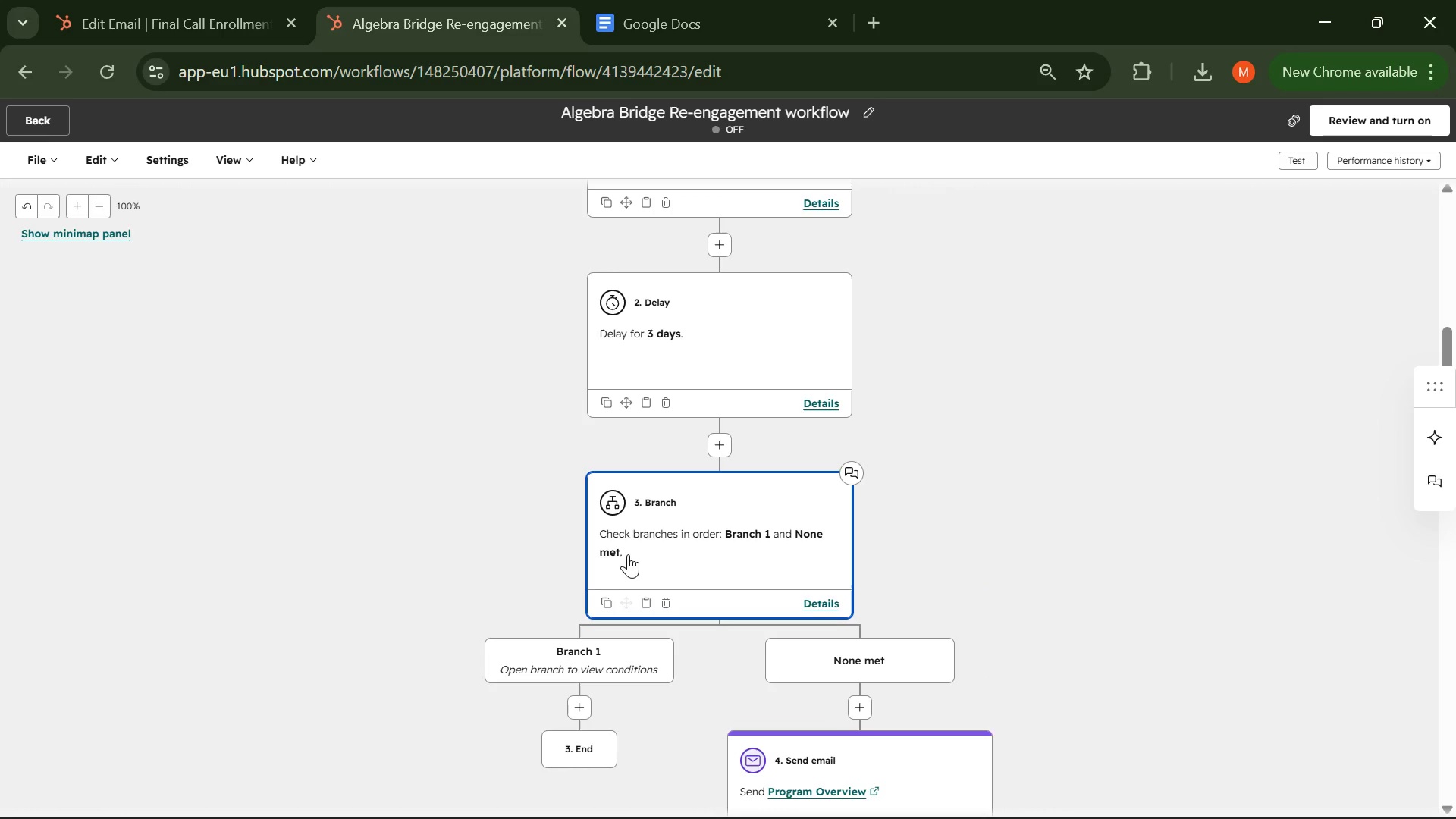 
mouse_move([639, 539])
 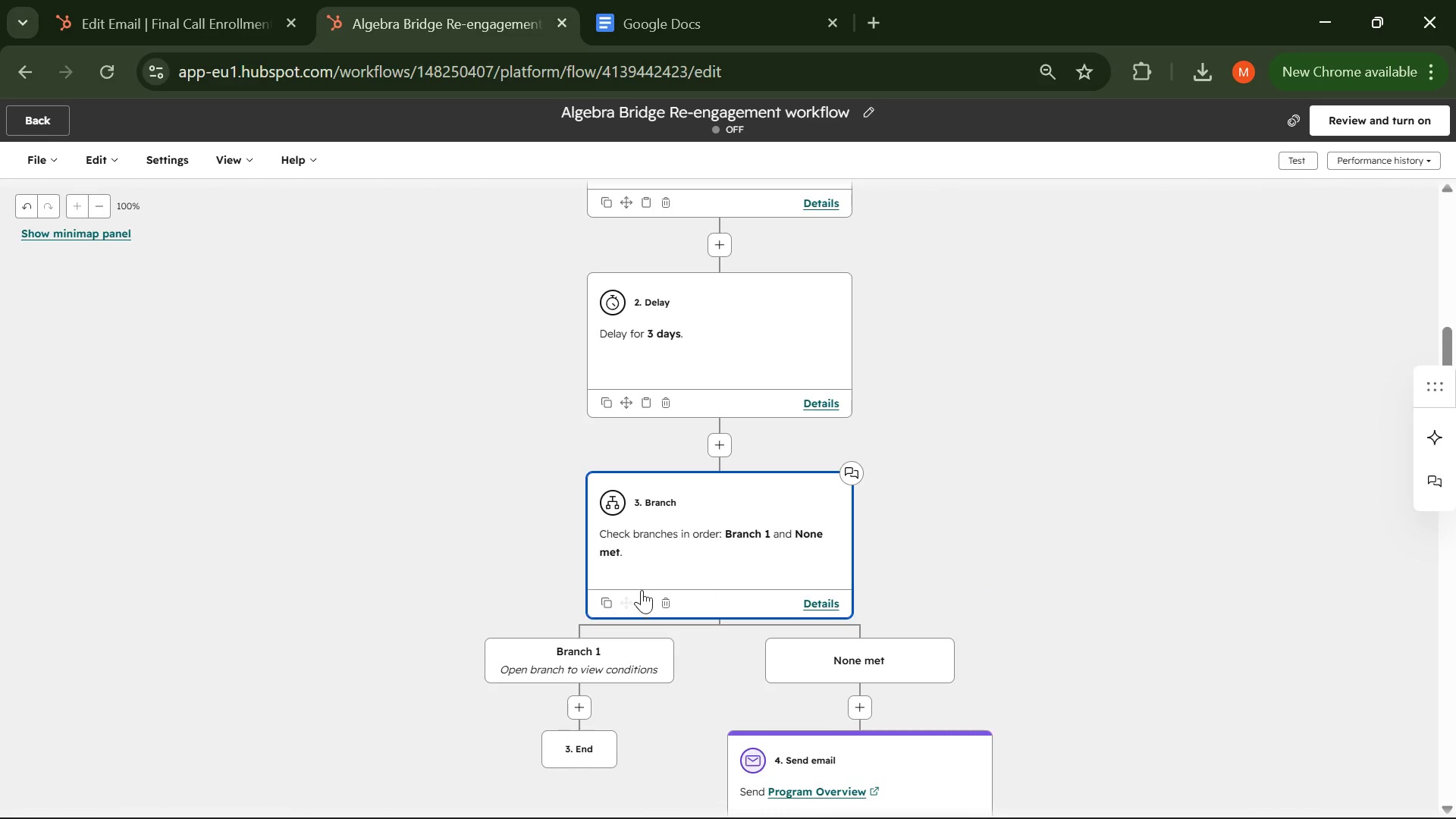 
scroll: coordinate [739, 563], scroll_direction: none, amount: 0.0
 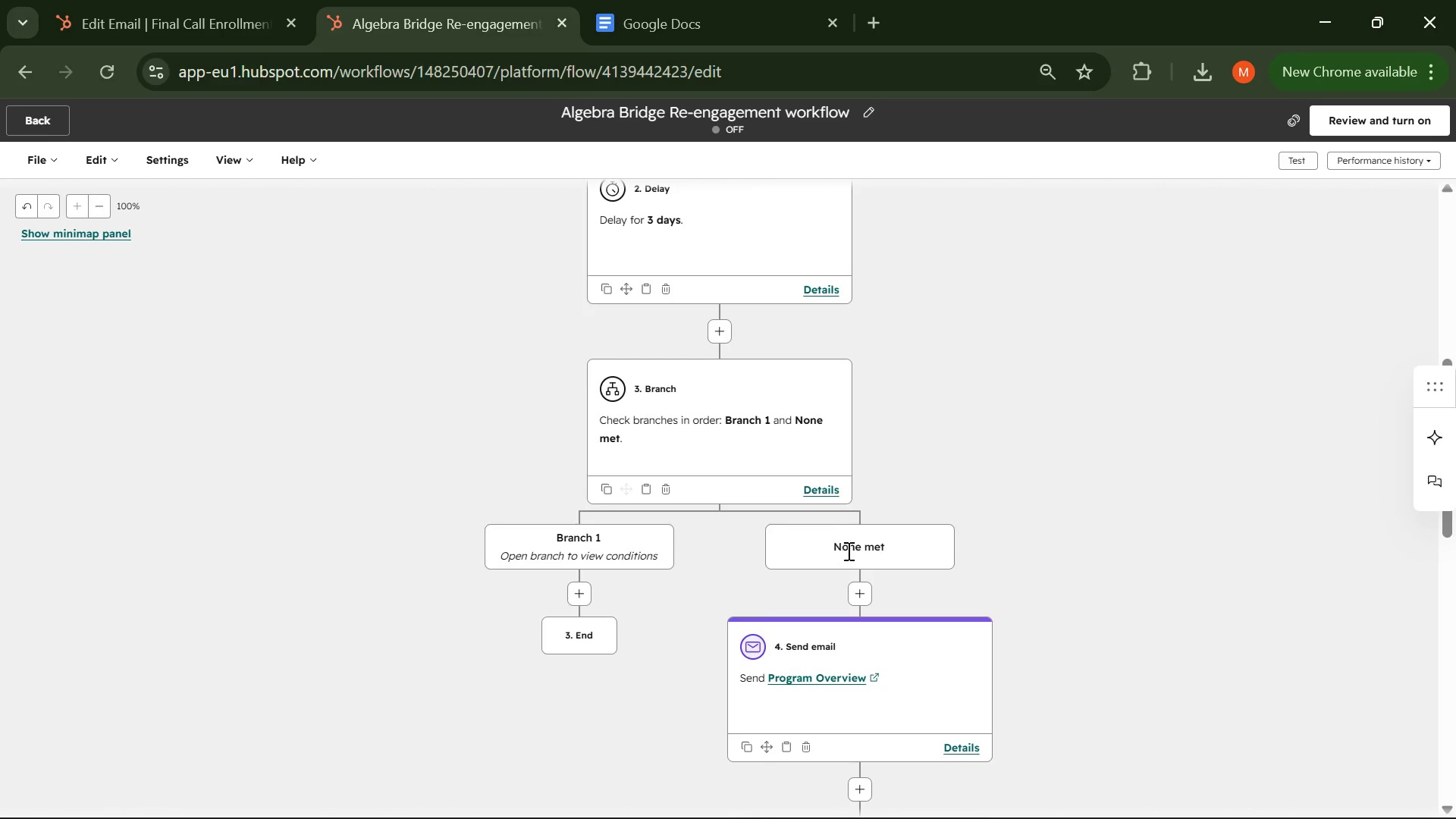 
left_click([870, 549])
 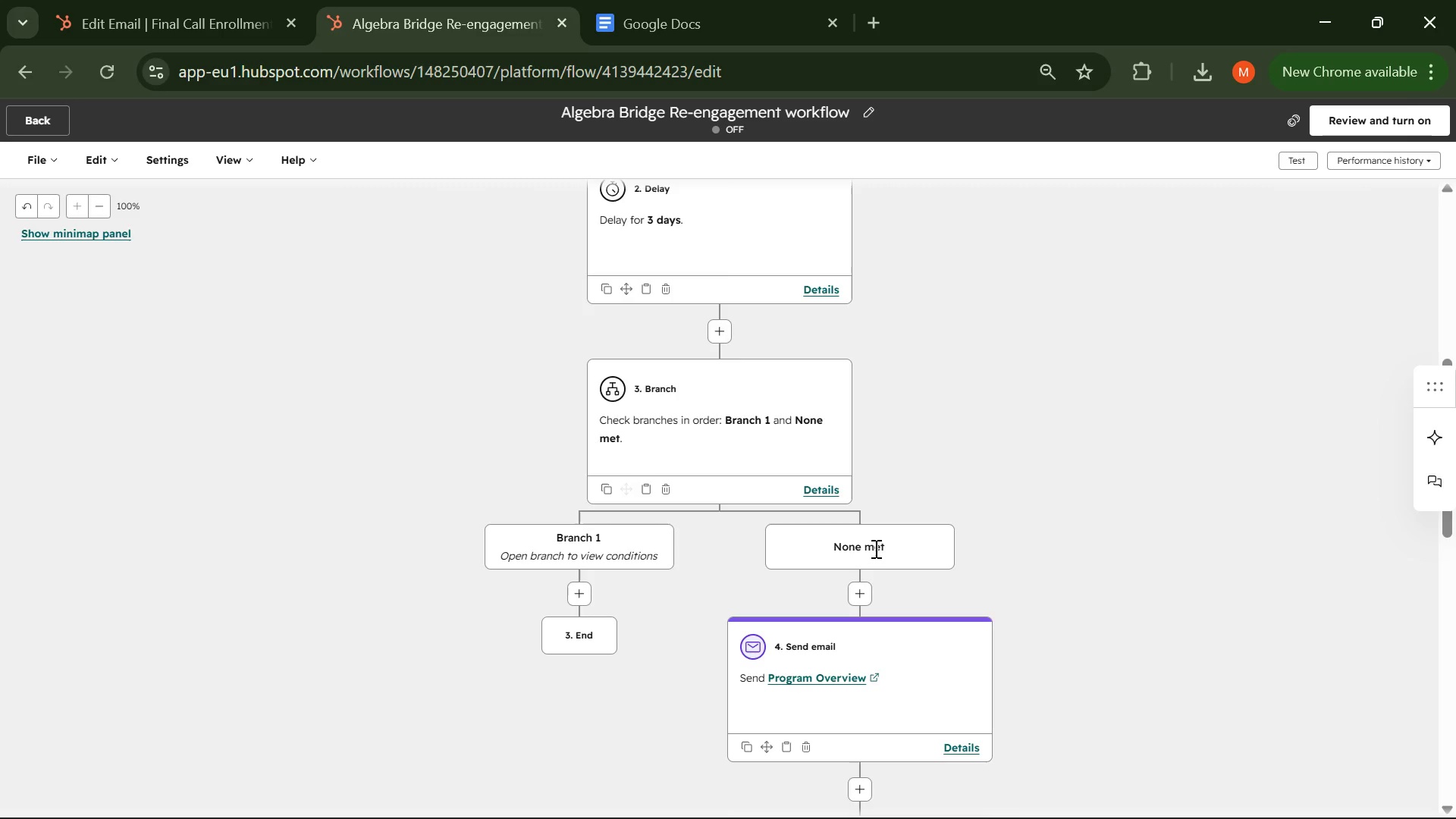 
scroll: coordinate [873, 564], scroll_direction: up, amount: 5.0
 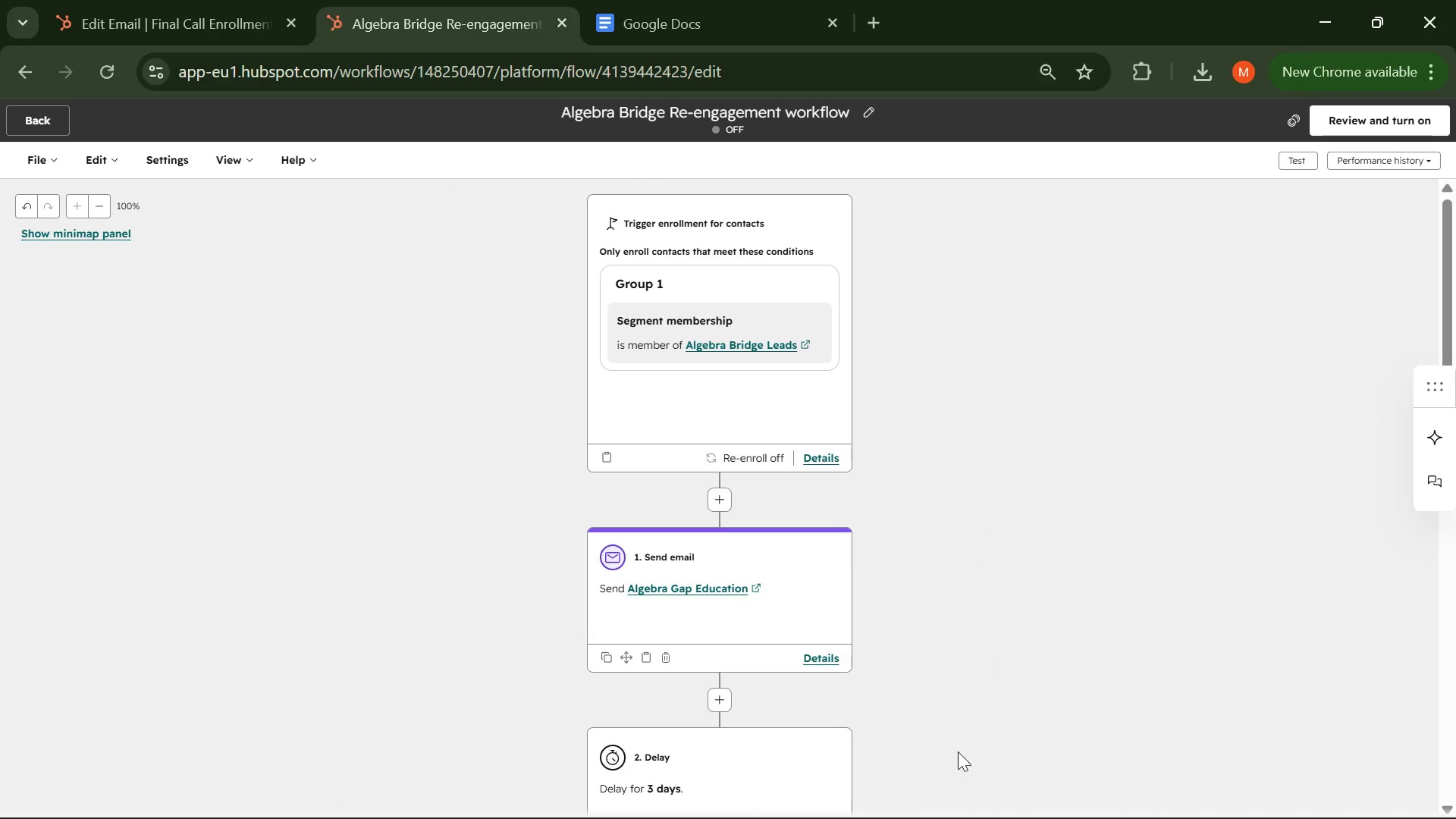 
left_click([949, 800])